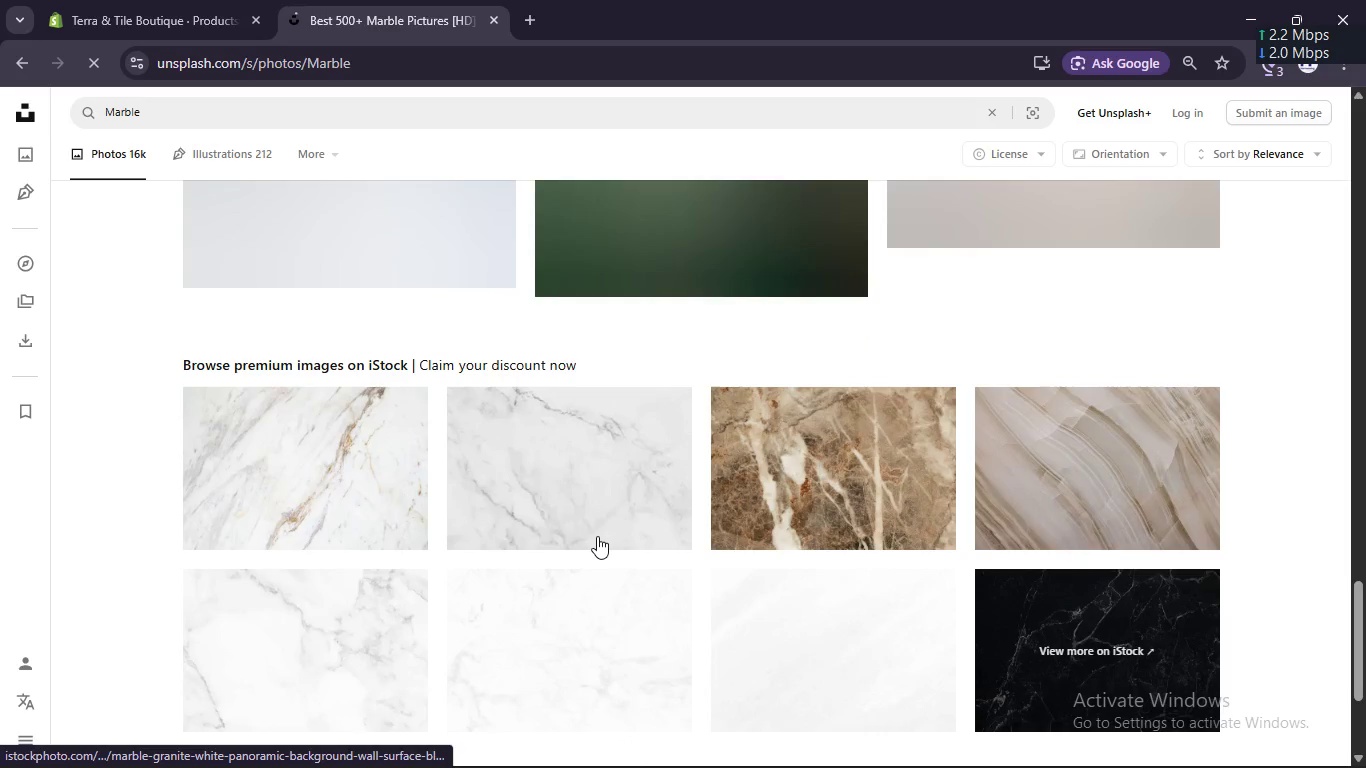 
left_click([597, 536])
 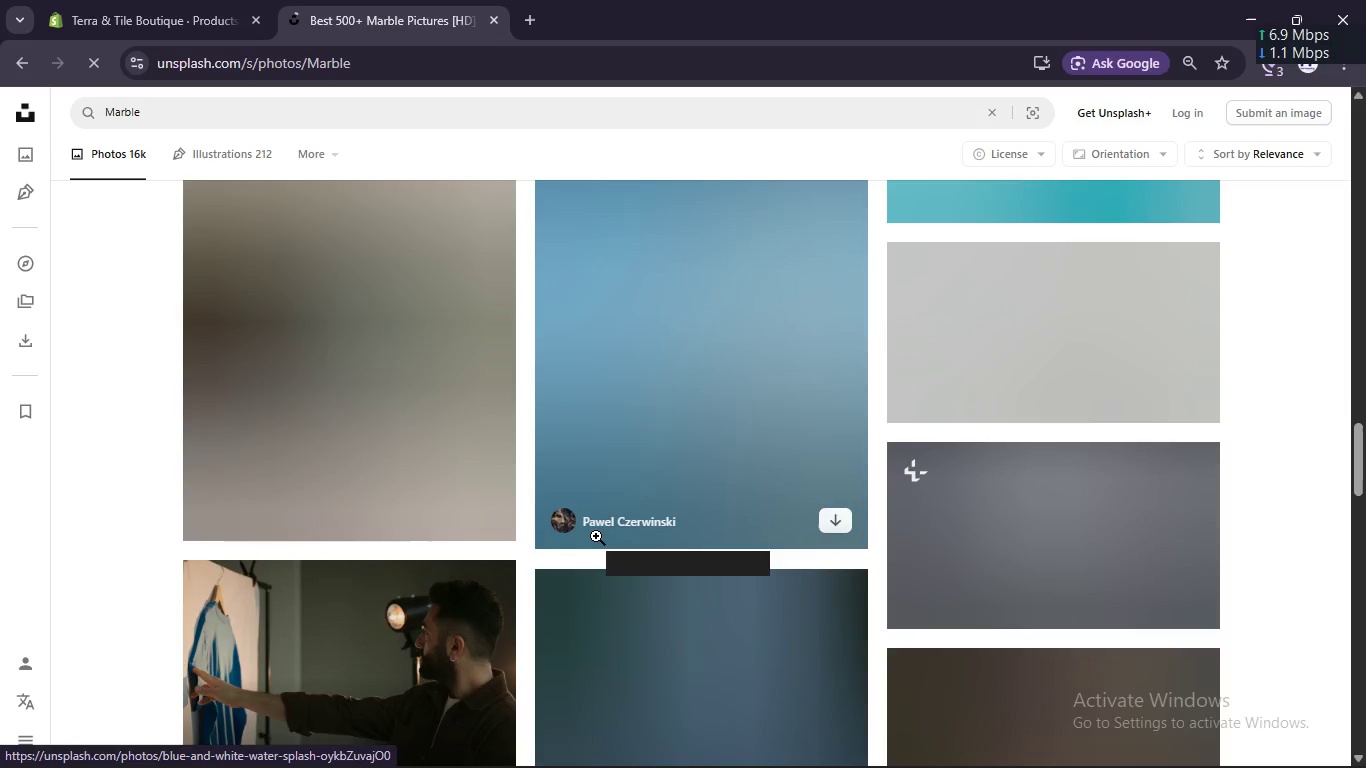 
scroll: coordinate [590, 535], scroll_direction: down, amount: 20.0
 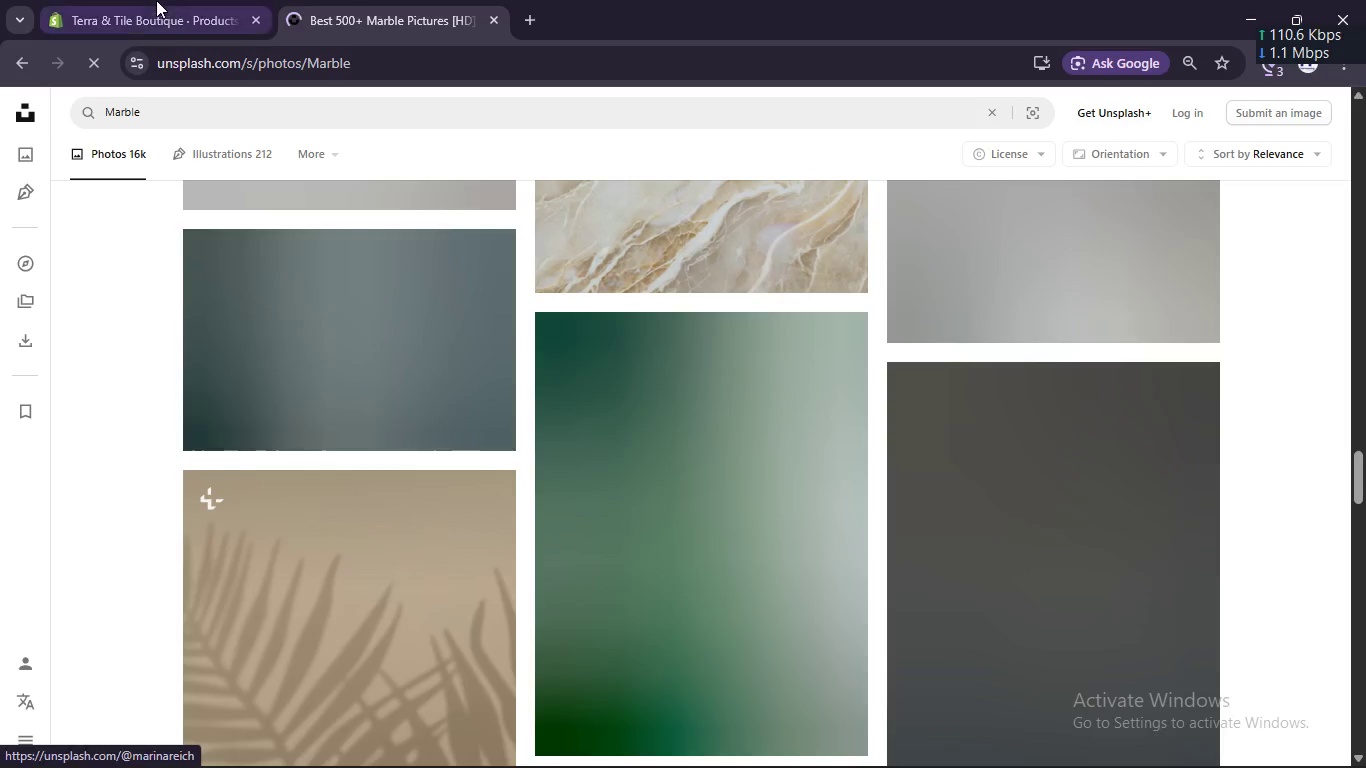 
left_click([156, 0])
 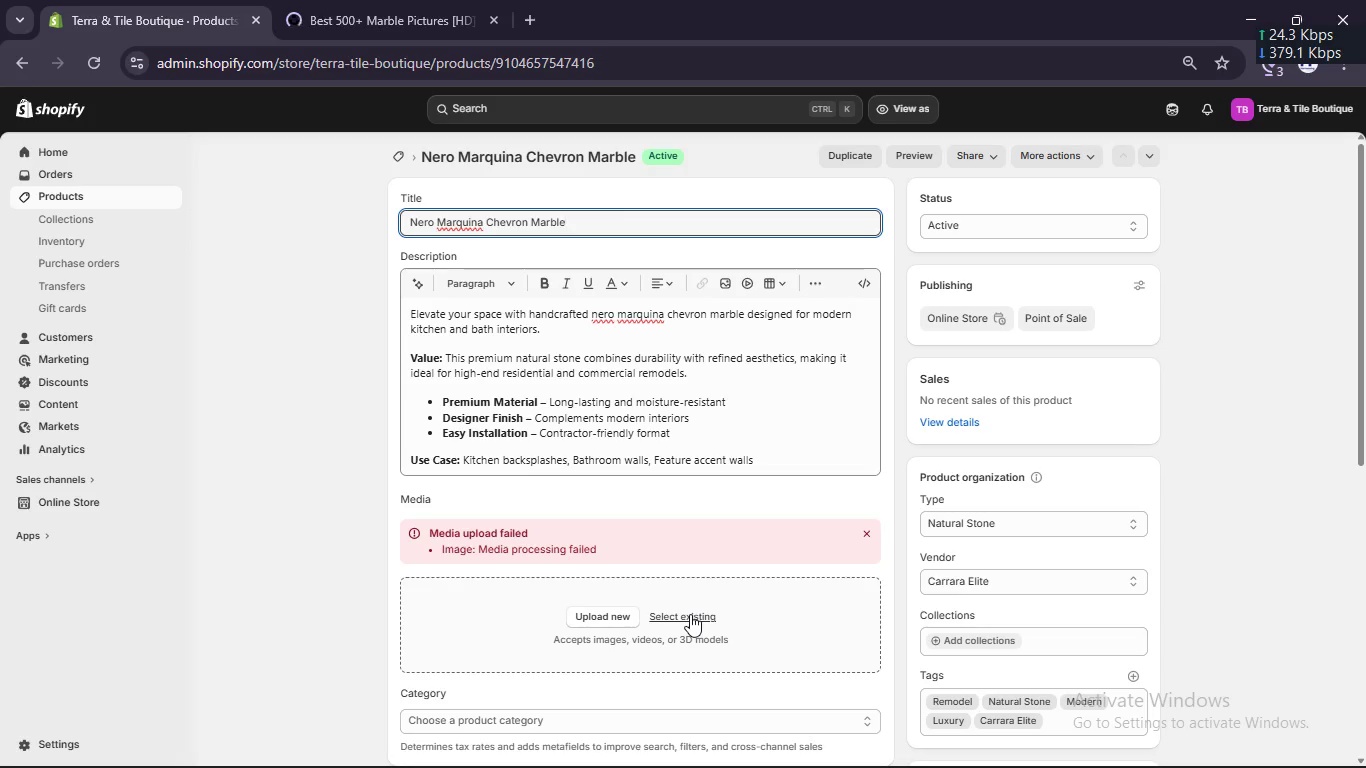 
wait(5.17)
 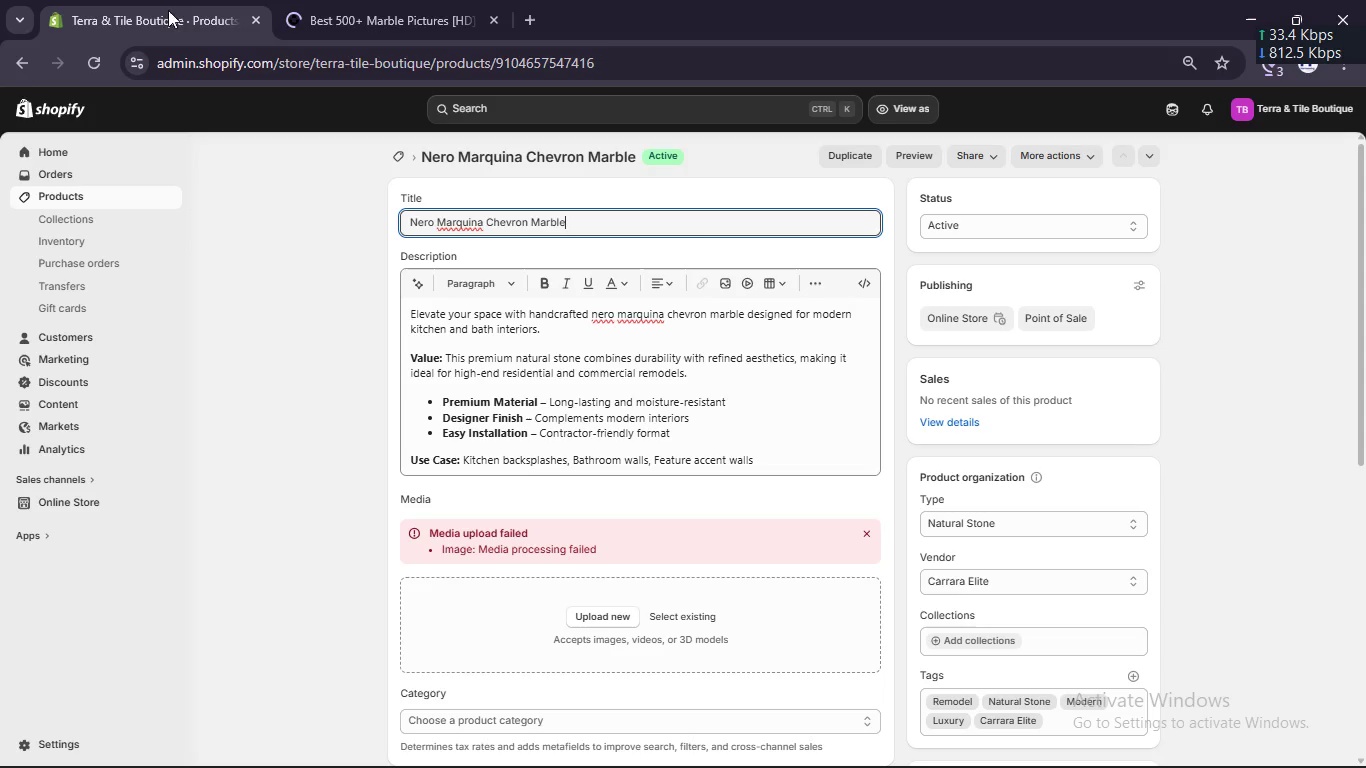 
left_click([614, 611])
 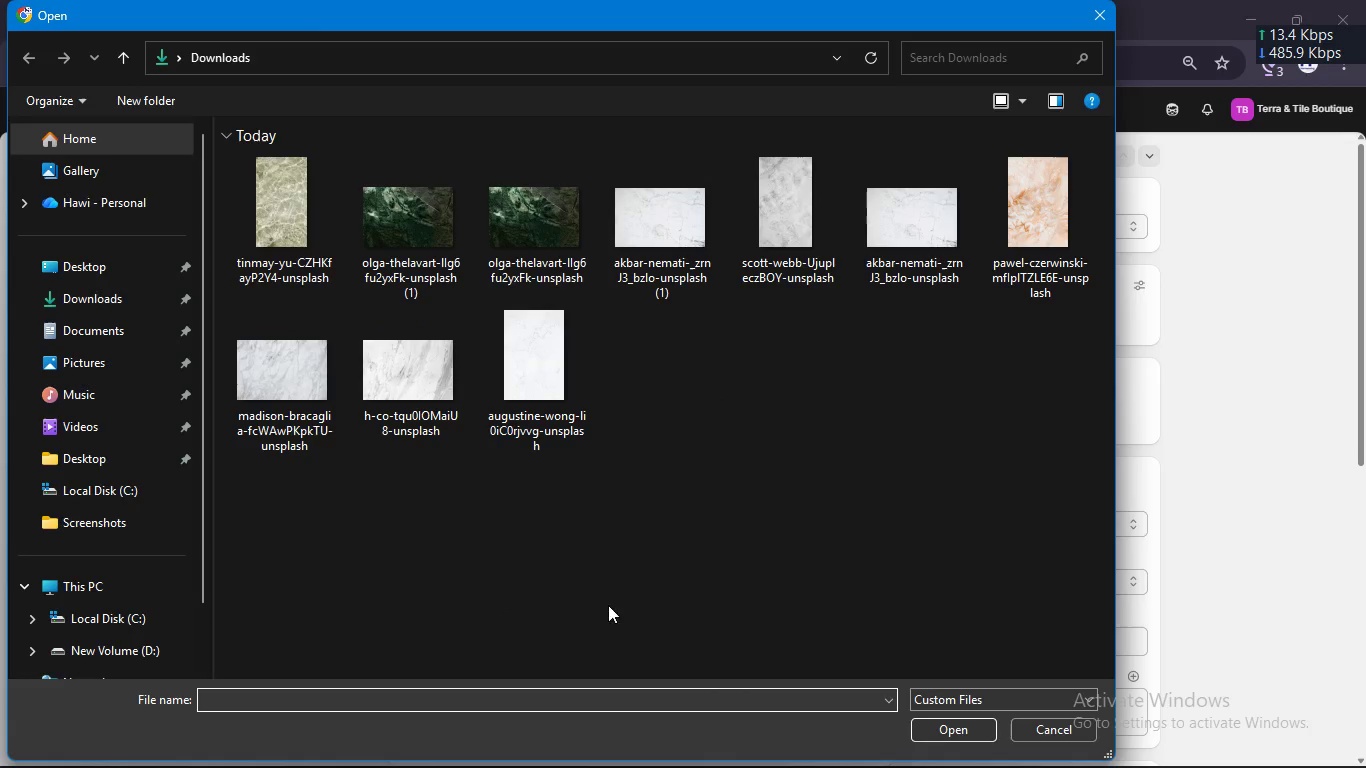 
wait(6.38)
 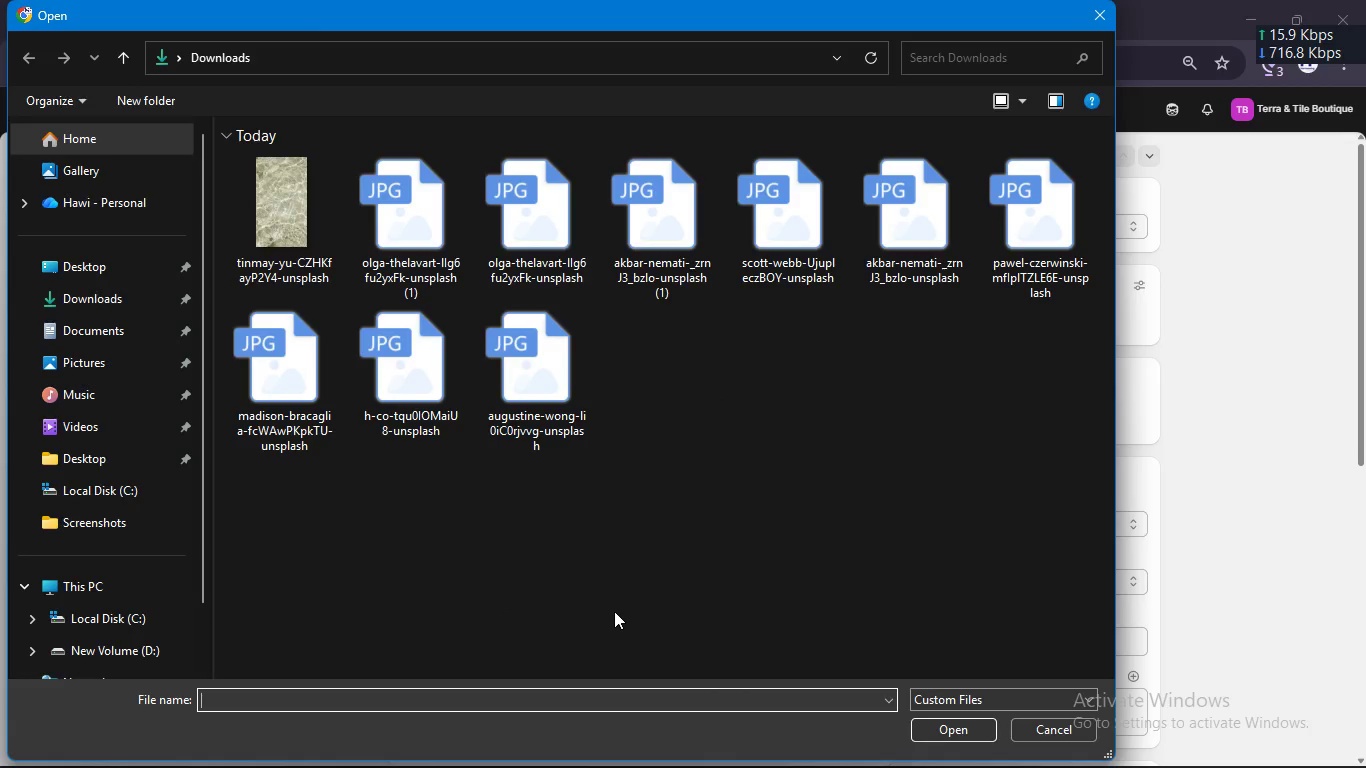 
key(Control+ControlLeft)
 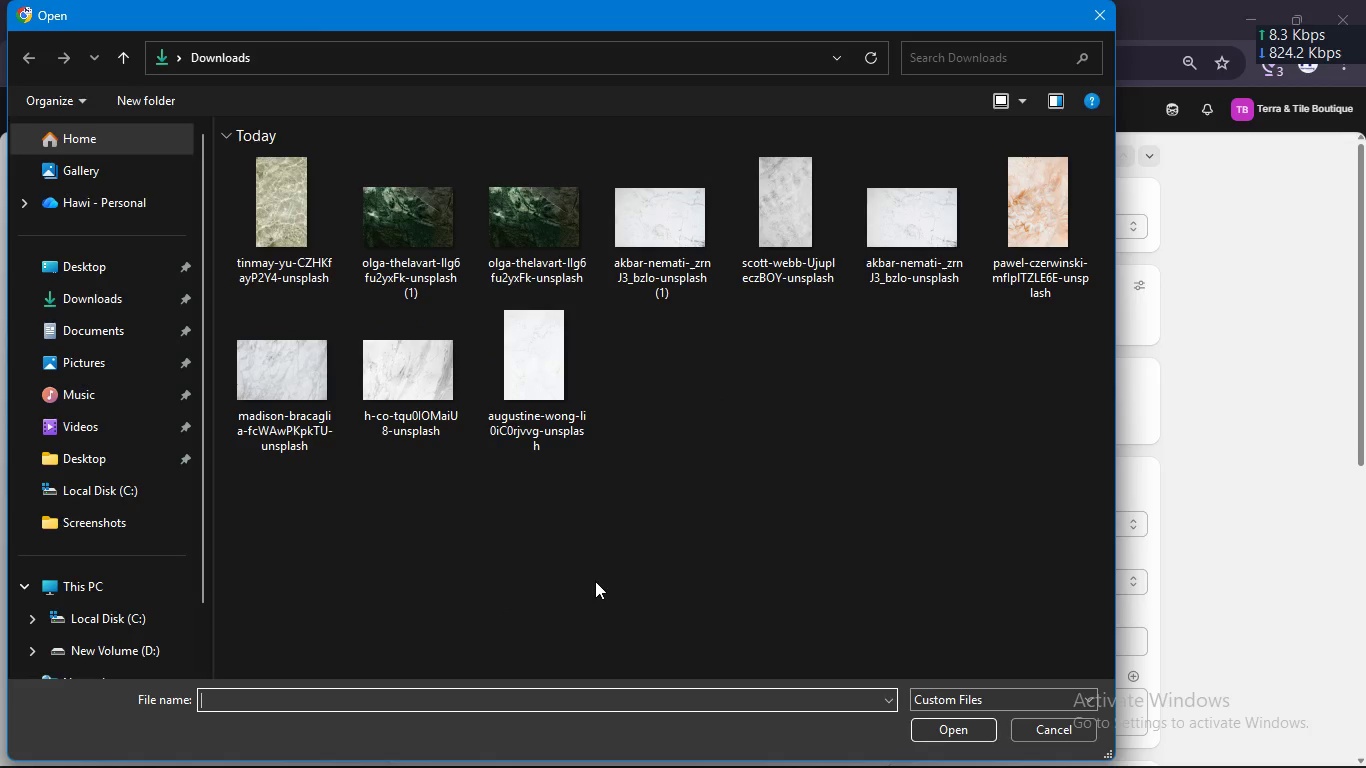 
key(Control+A)
 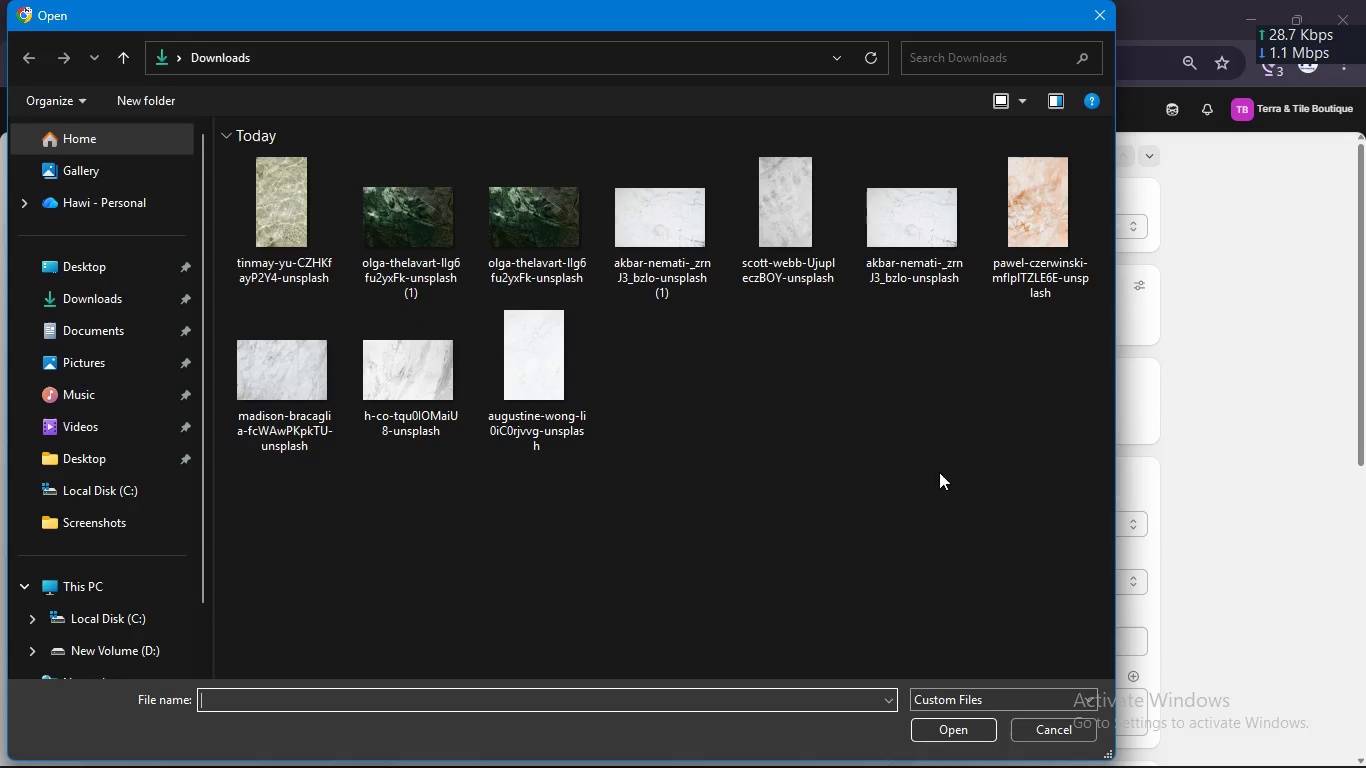 
left_click_drag(start_coordinate=[1051, 511], to_coordinate=[293, 172])
 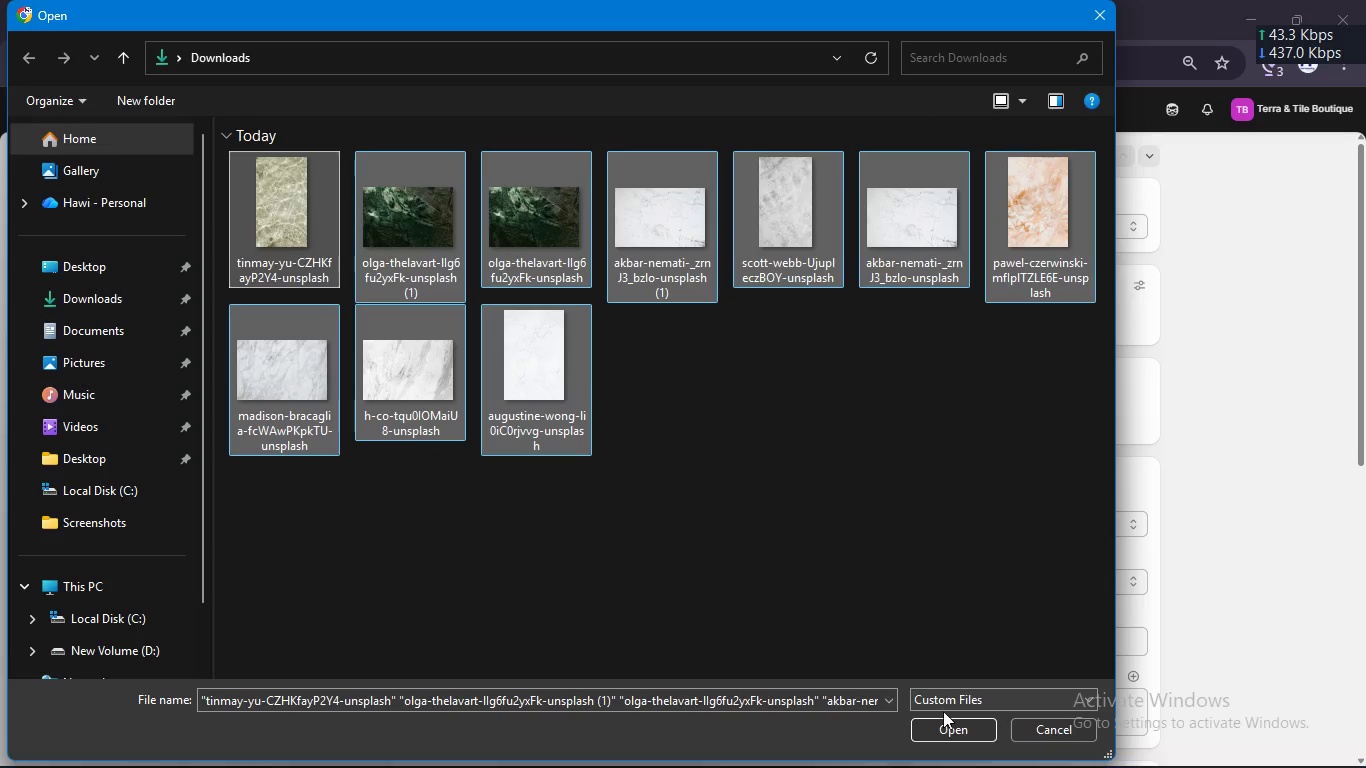 
left_click([940, 729])
 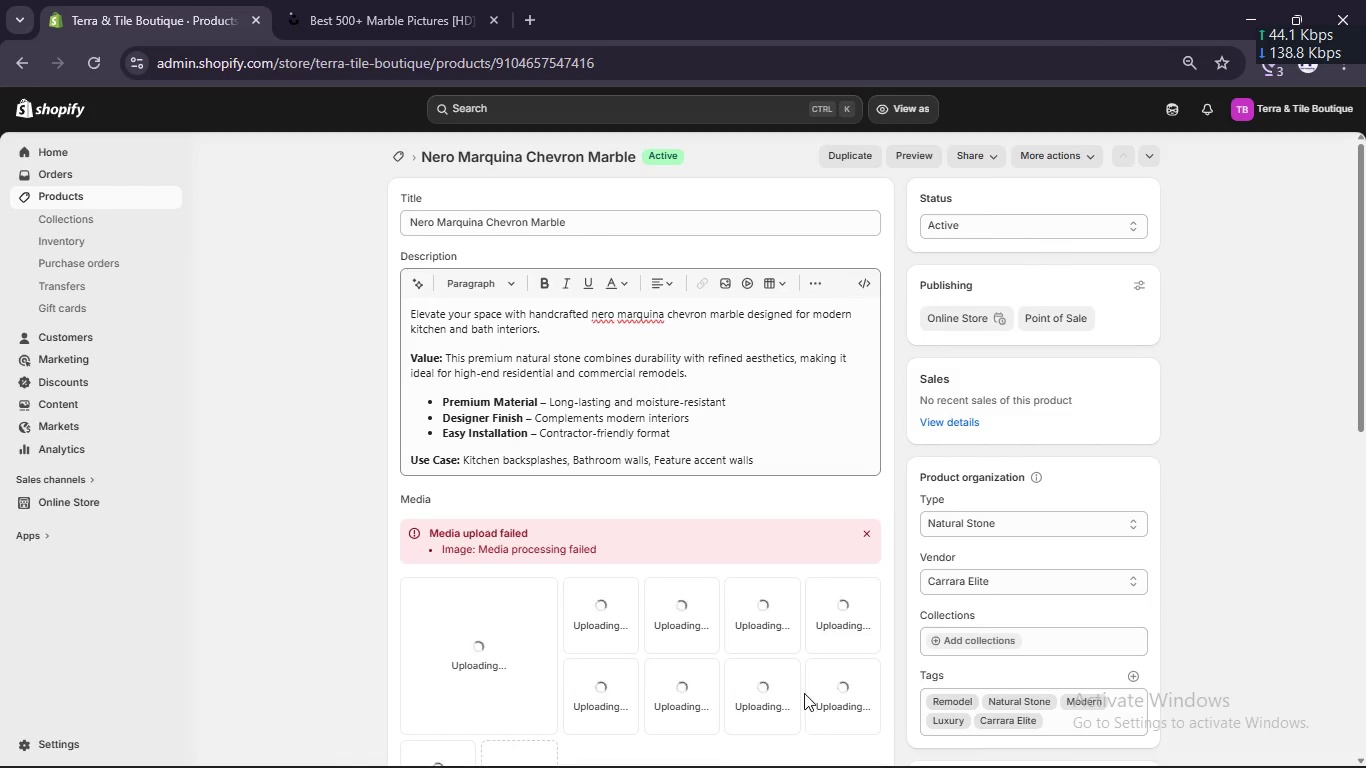 
scroll: coordinate [782, 572], scroll_direction: down, amount: 3.0
 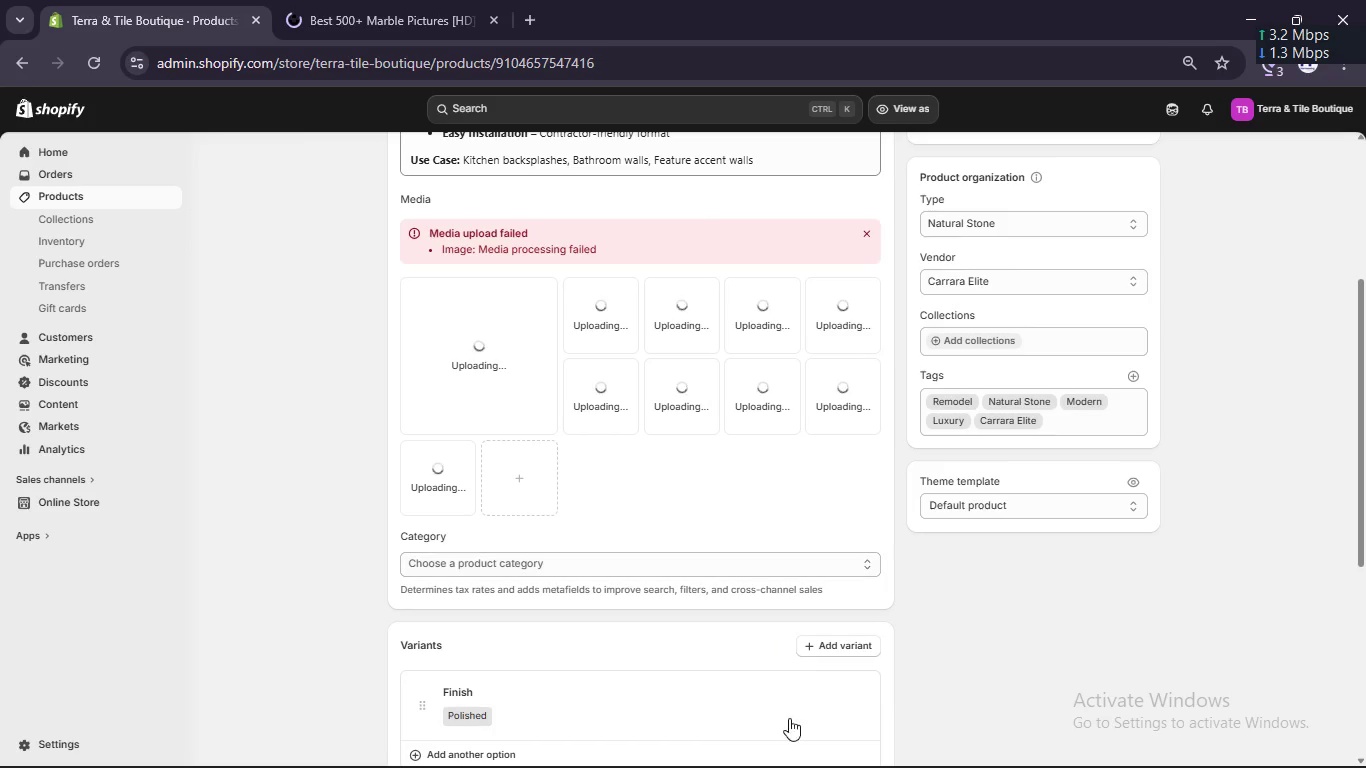 
wait(8.36)
 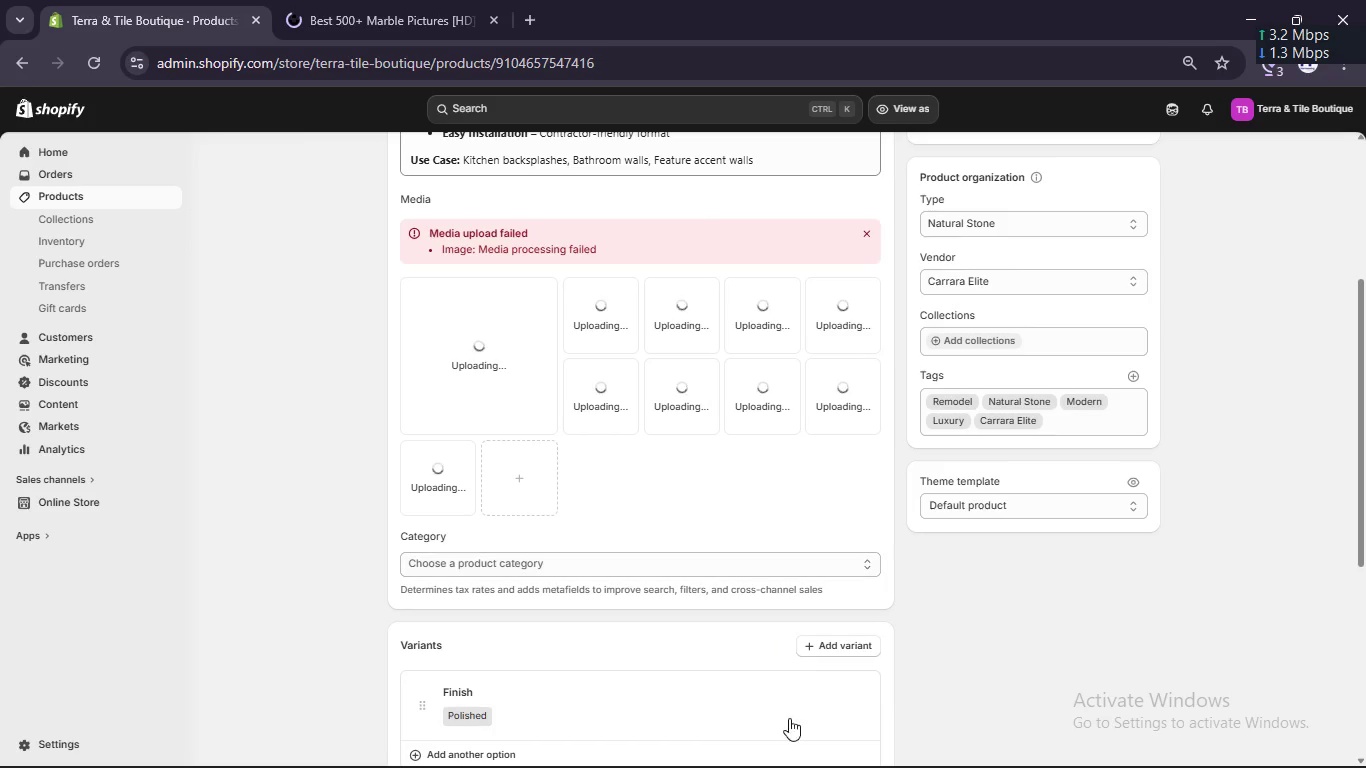 
scroll: coordinate [760, 519], scroll_direction: down, amount: 5.0
 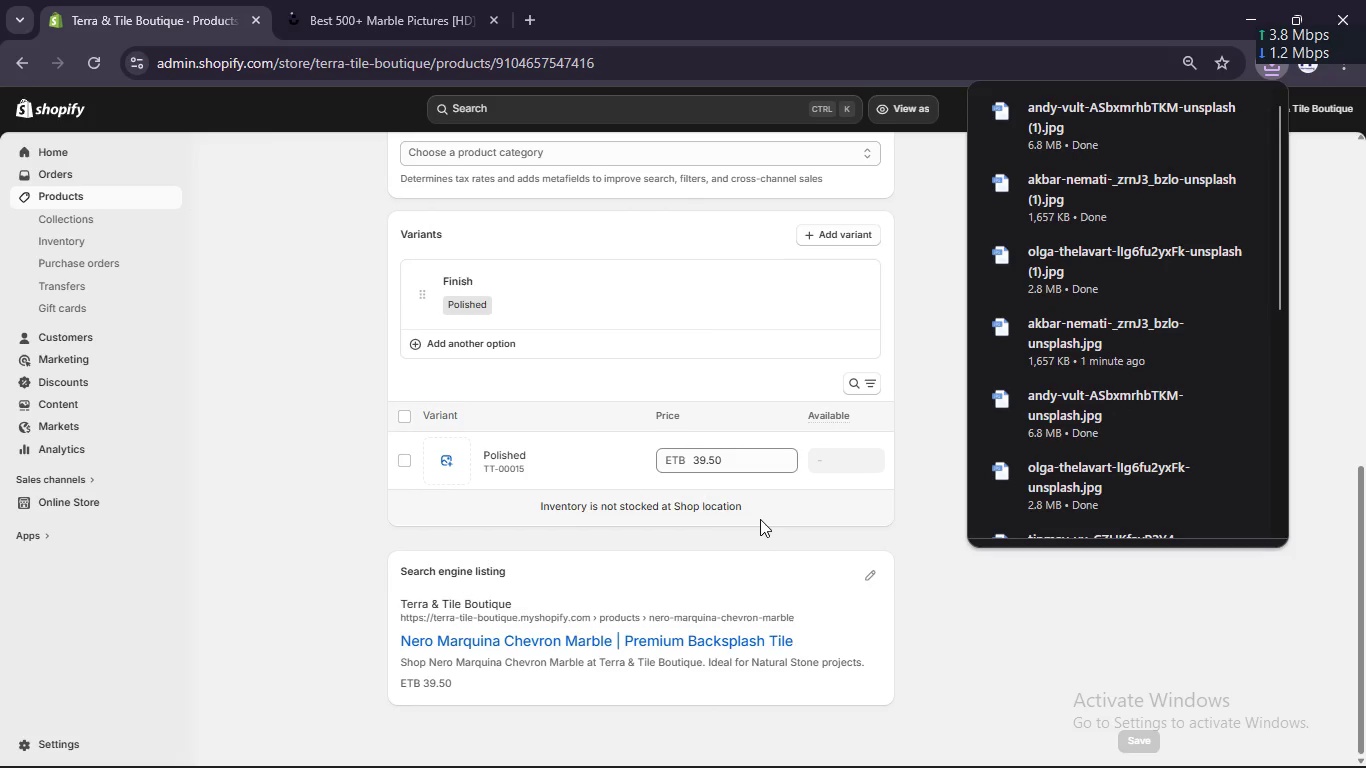 
scroll: coordinate [760, 519], scroll_direction: up, amount: 3.0
 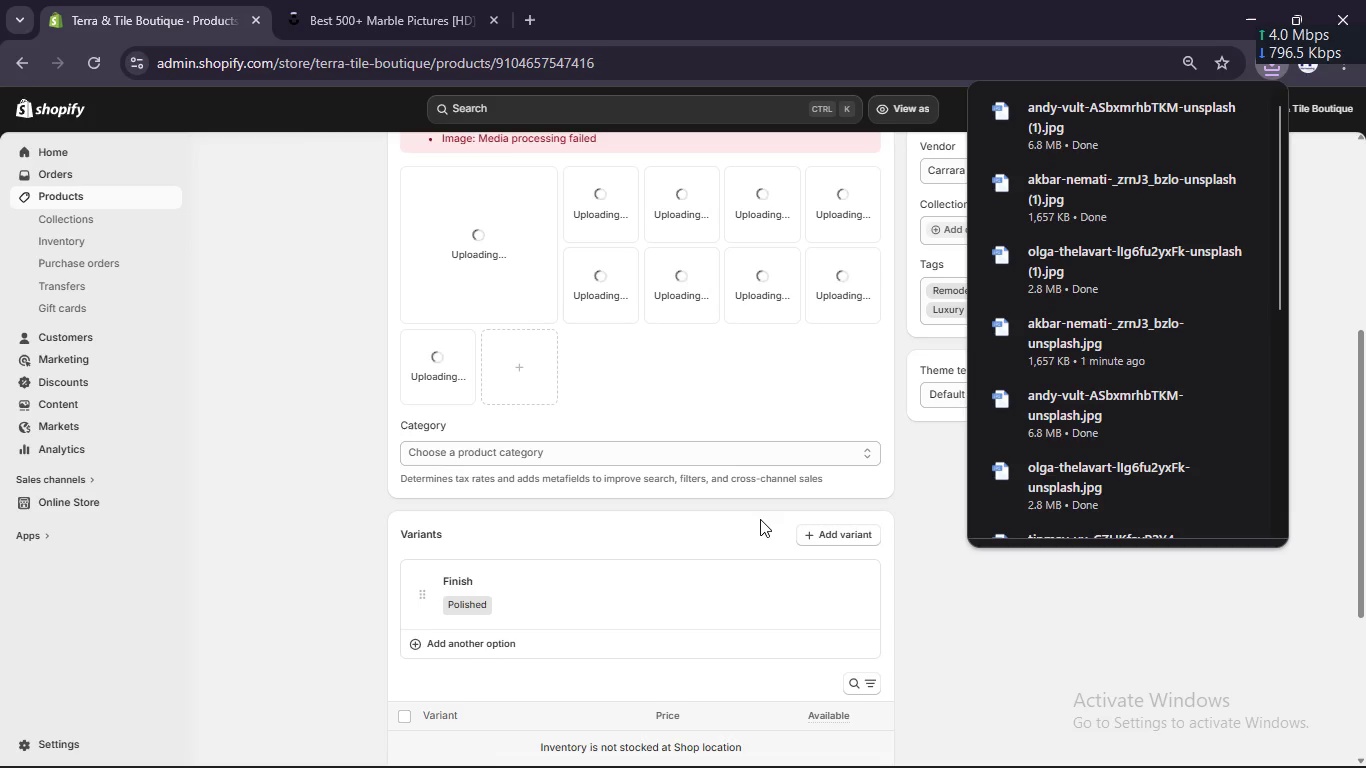 
scroll: coordinate [760, 519], scroll_direction: down, amount: 1.0
 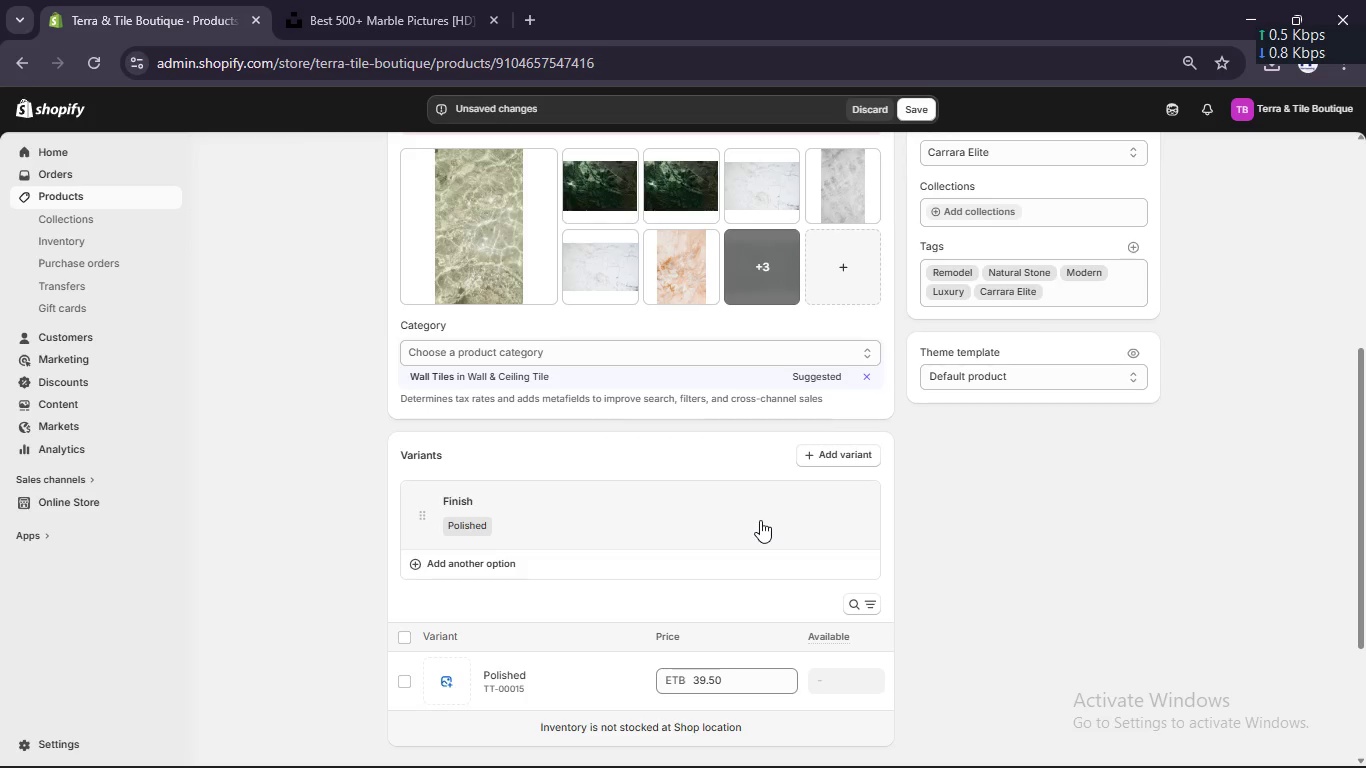 
wait(64.26)
 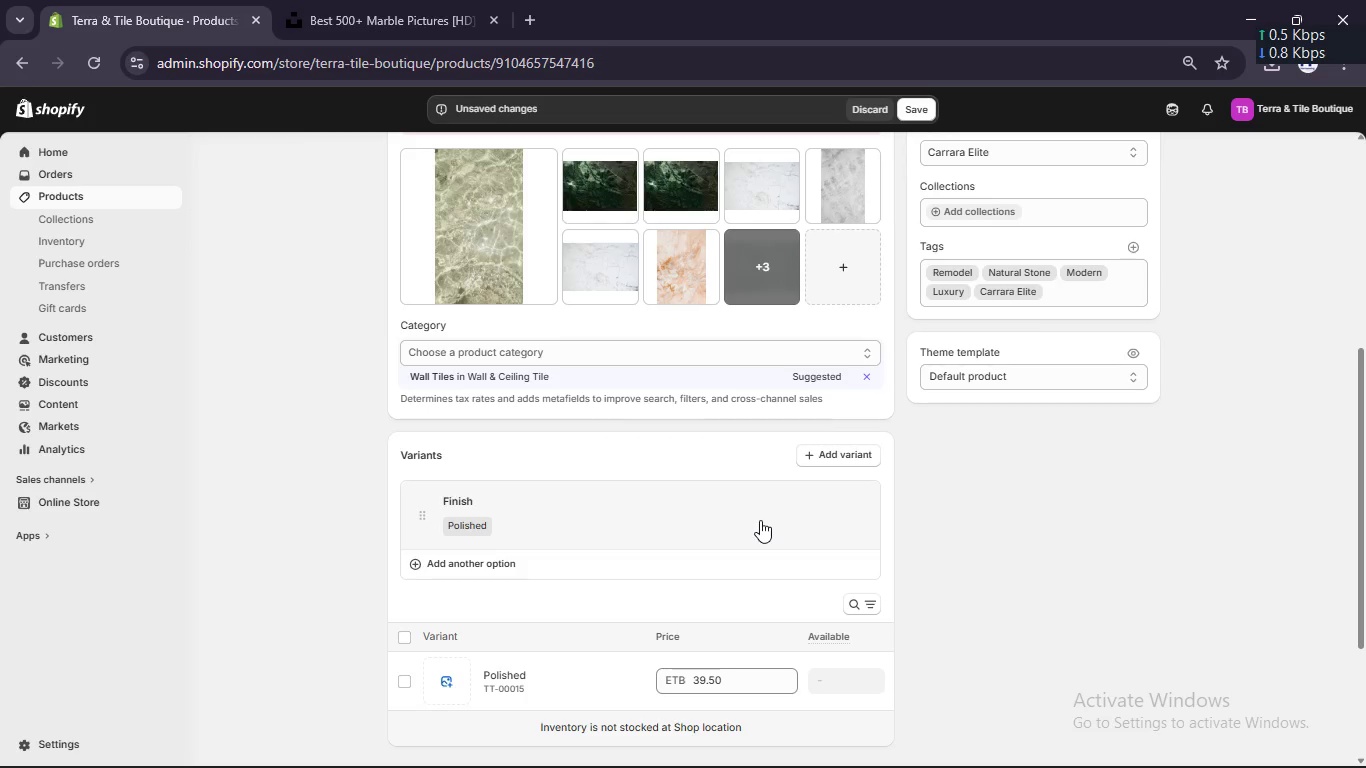 
left_click([575, 159])
 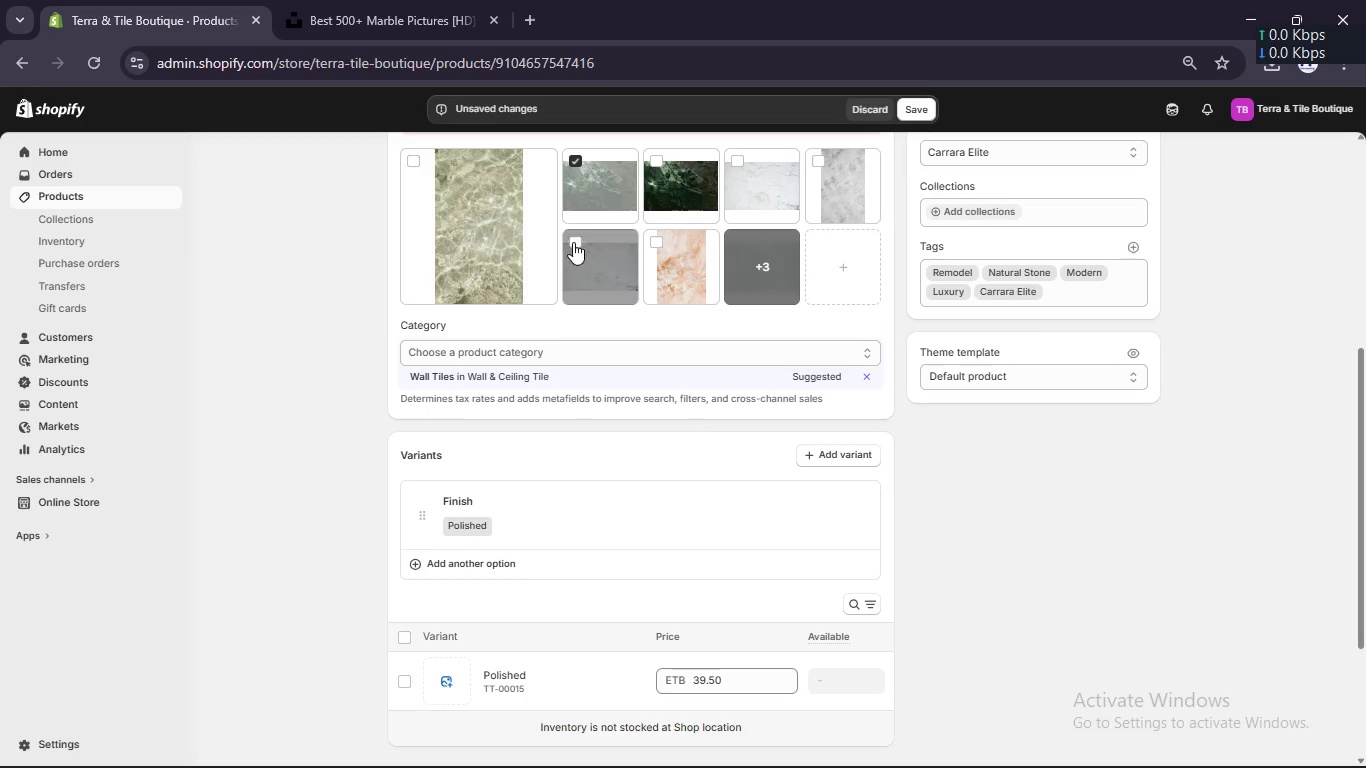 
left_click([573, 242])
 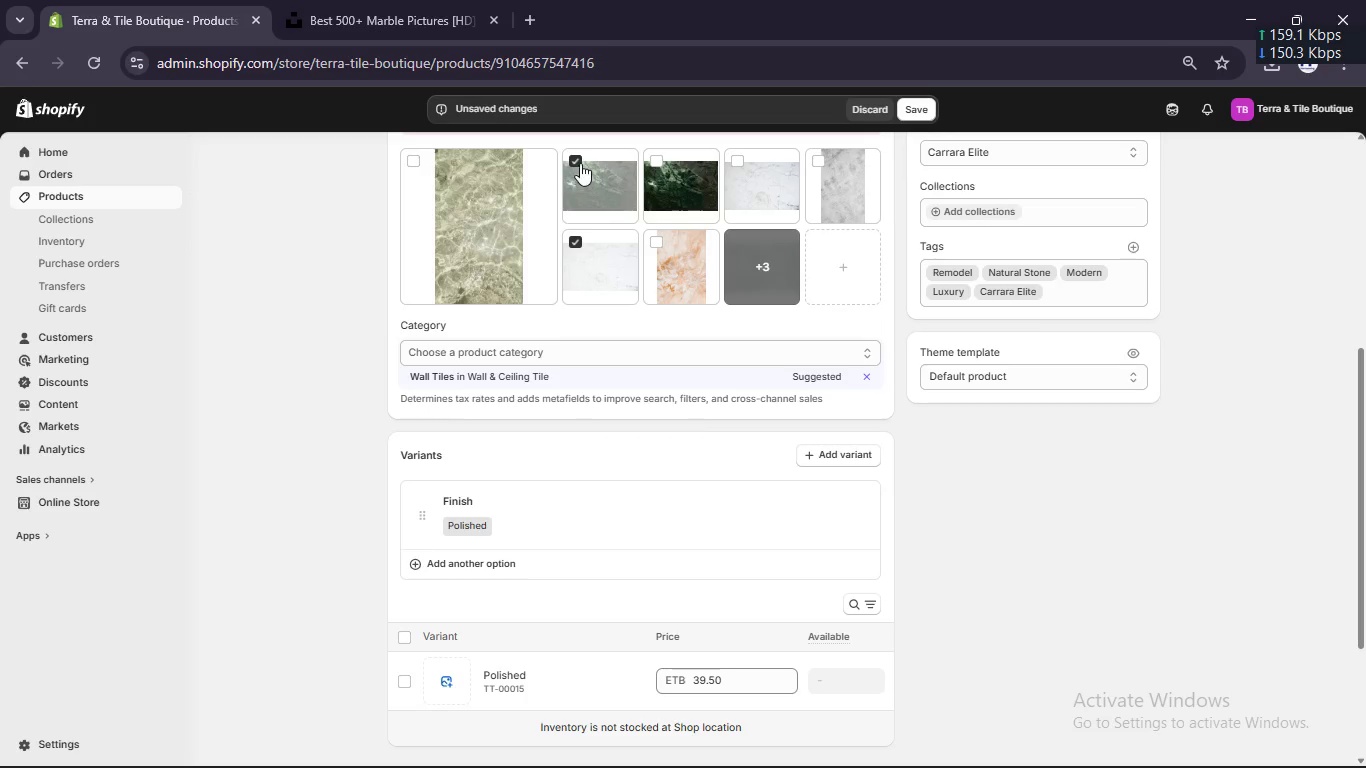 
left_click([580, 159])
 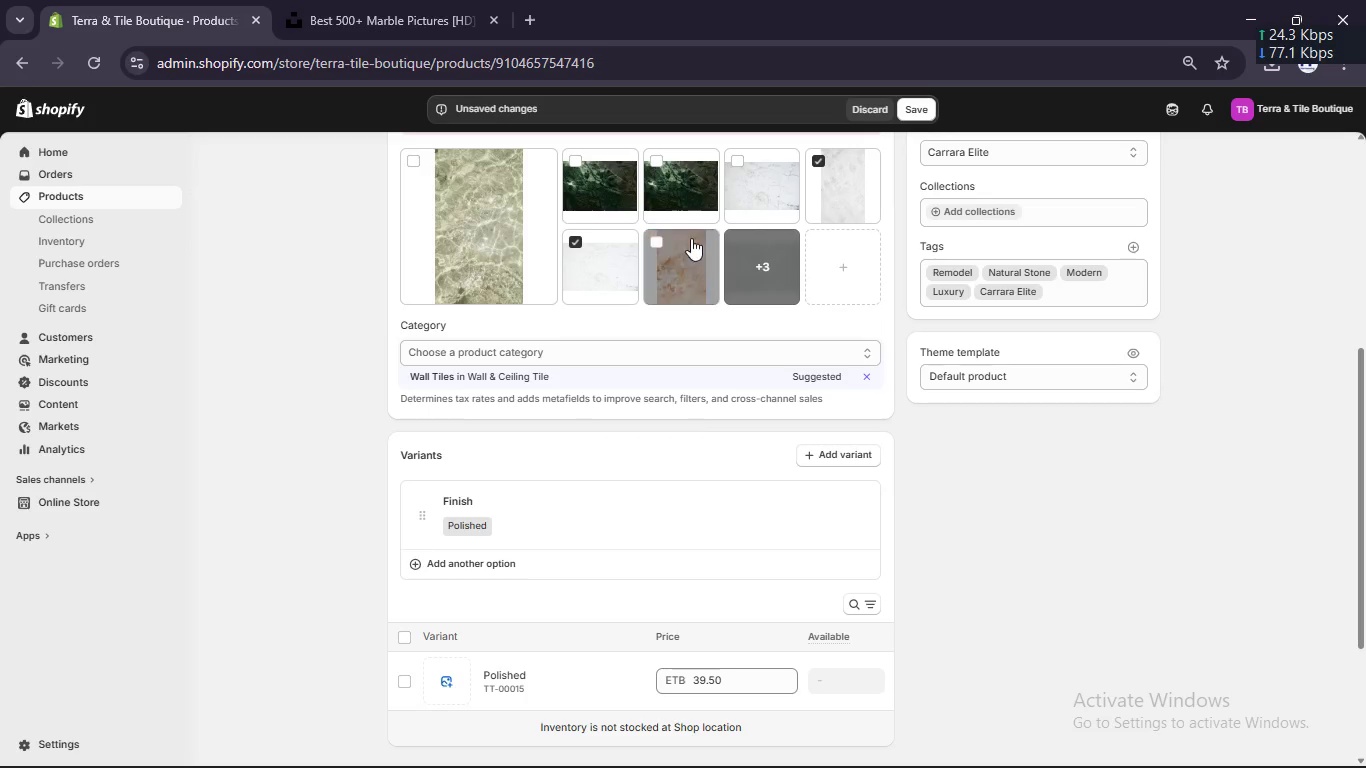 
left_click([663, 243])
 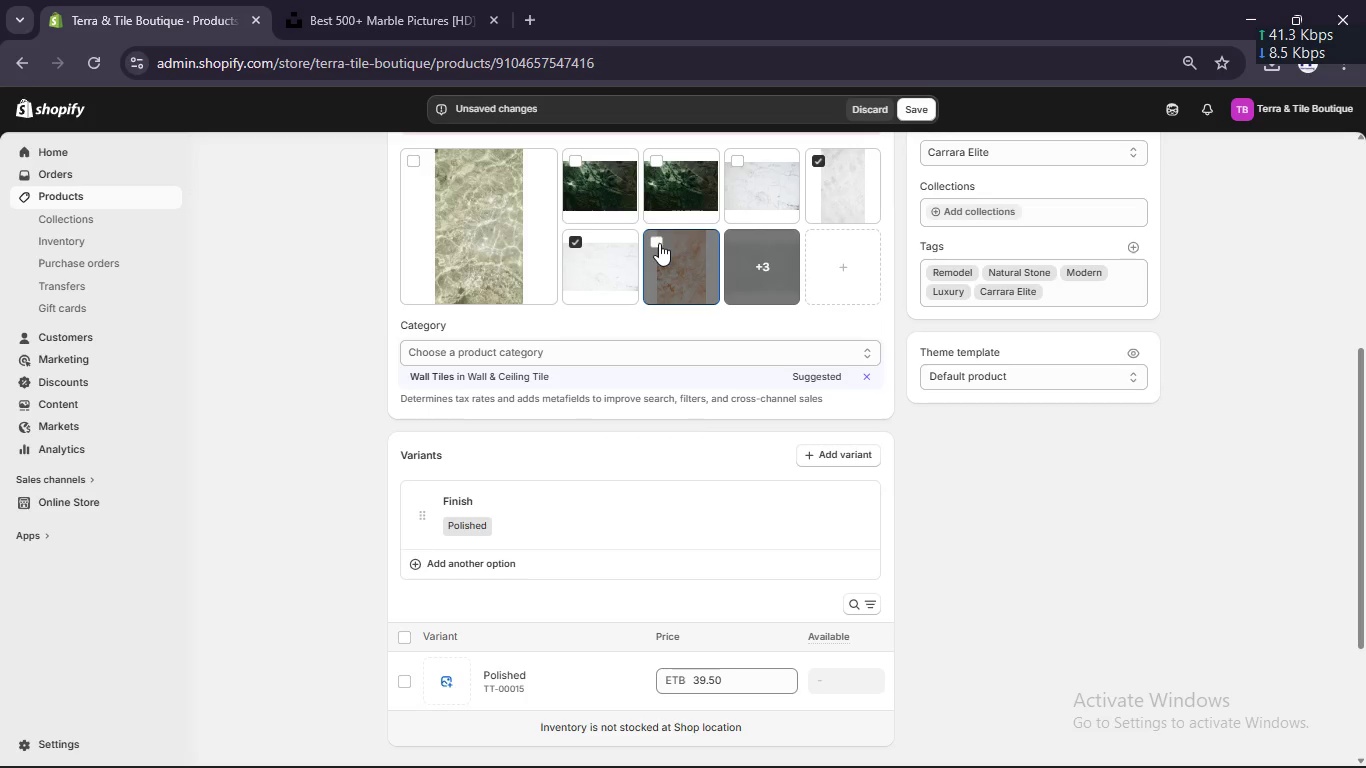 
left_click([659, 243])
 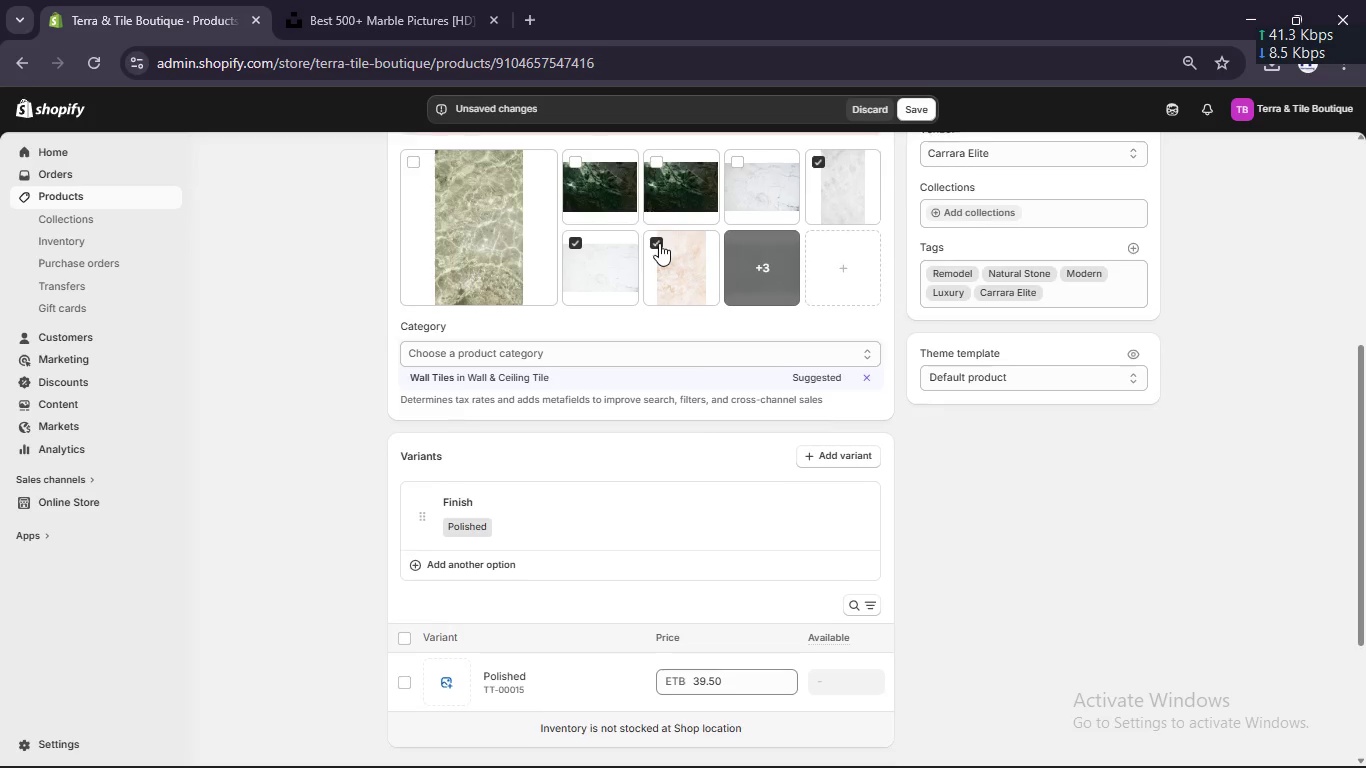 
scroll: coordinate [659, 243], scroll_direction: up, amount: 3.0
 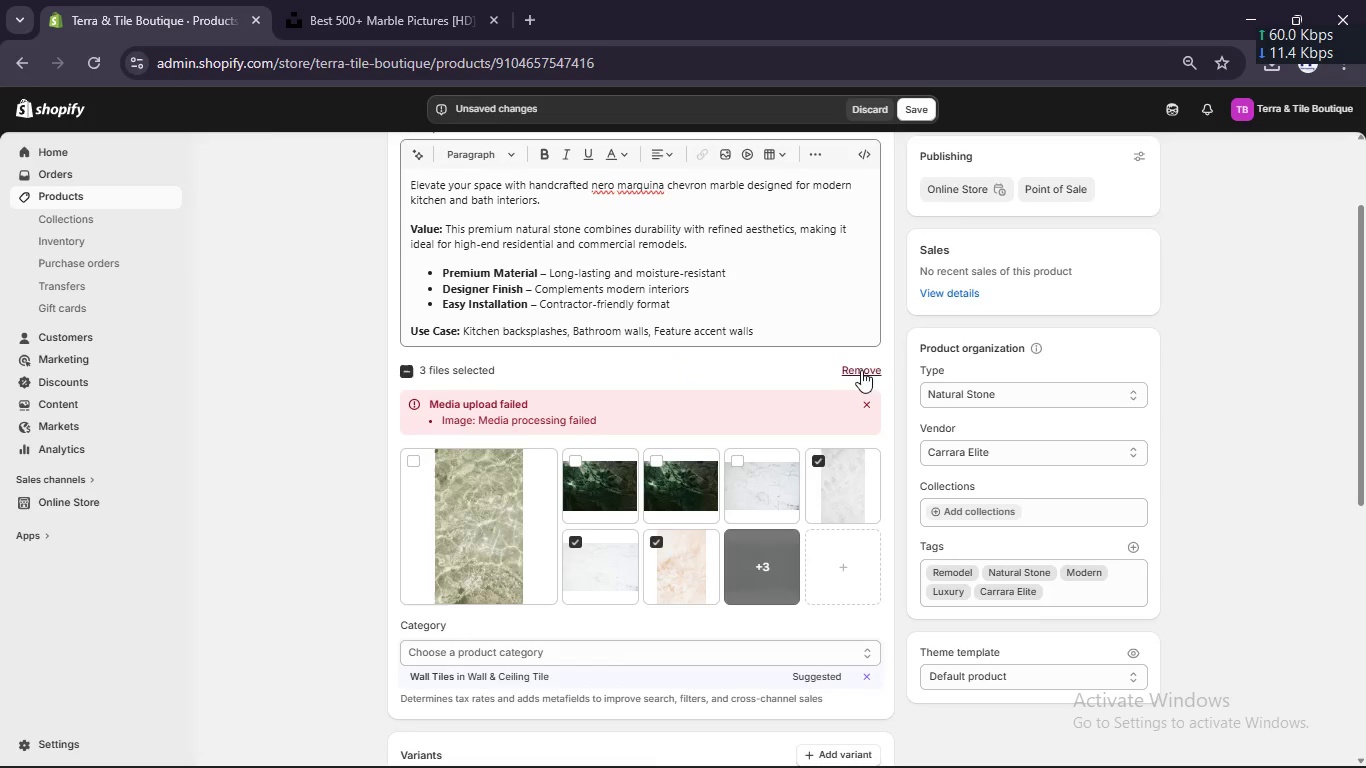 
left_click([860, 366])
 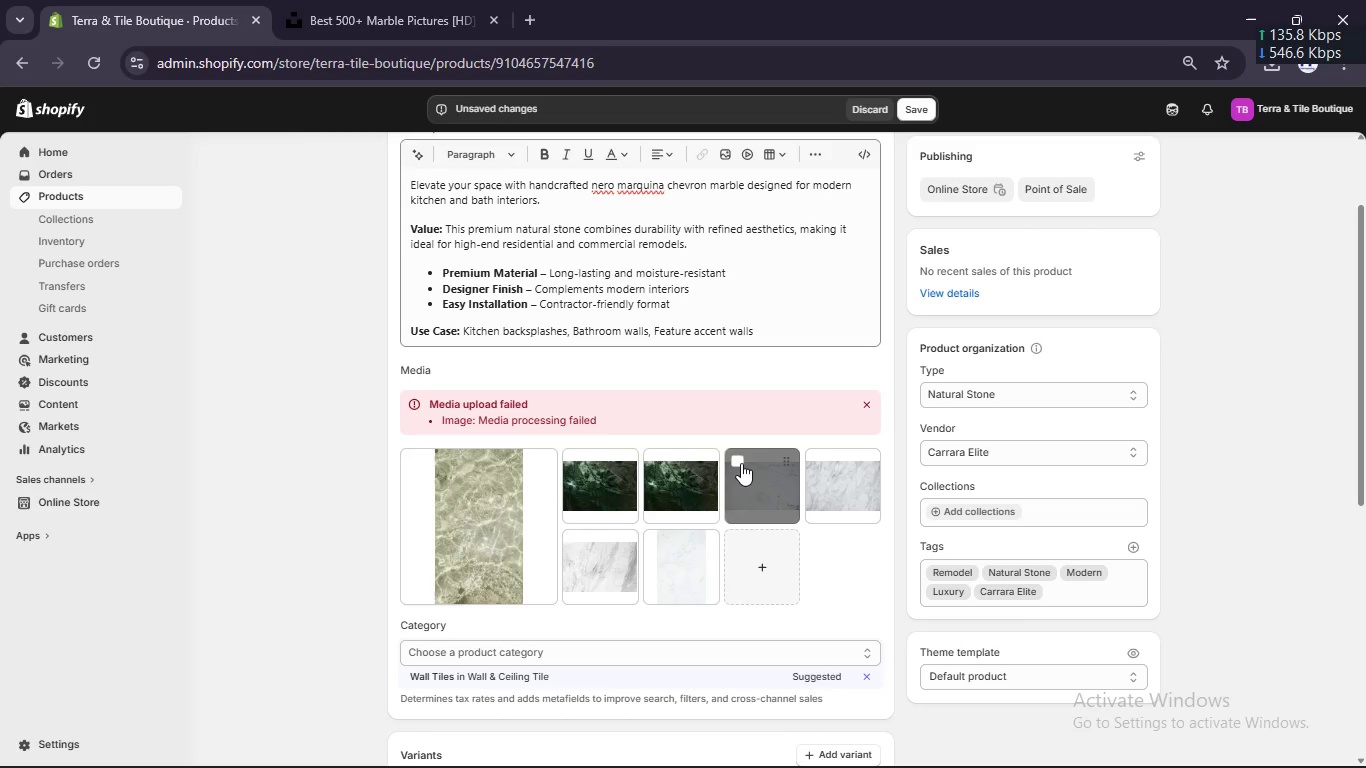 
left_click([739, 461])
 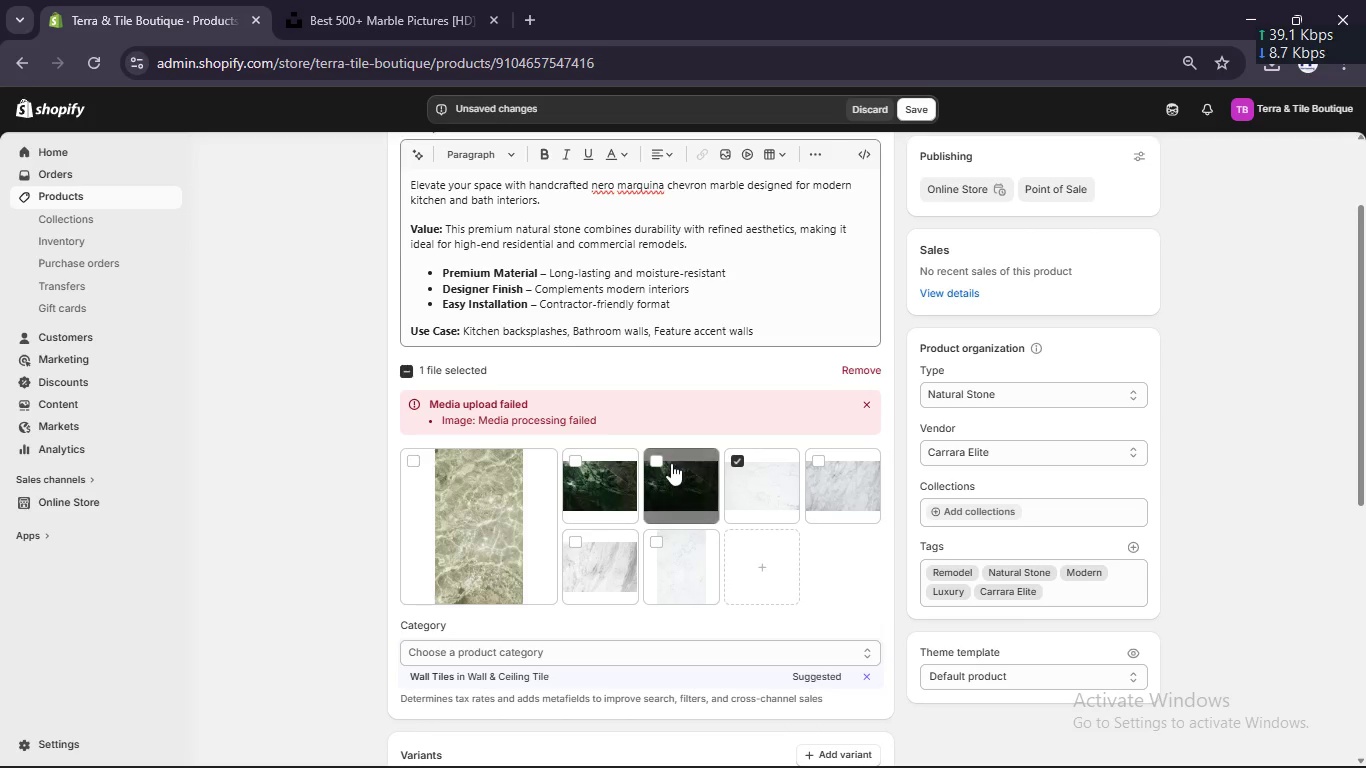 
left_click([653, 461])
 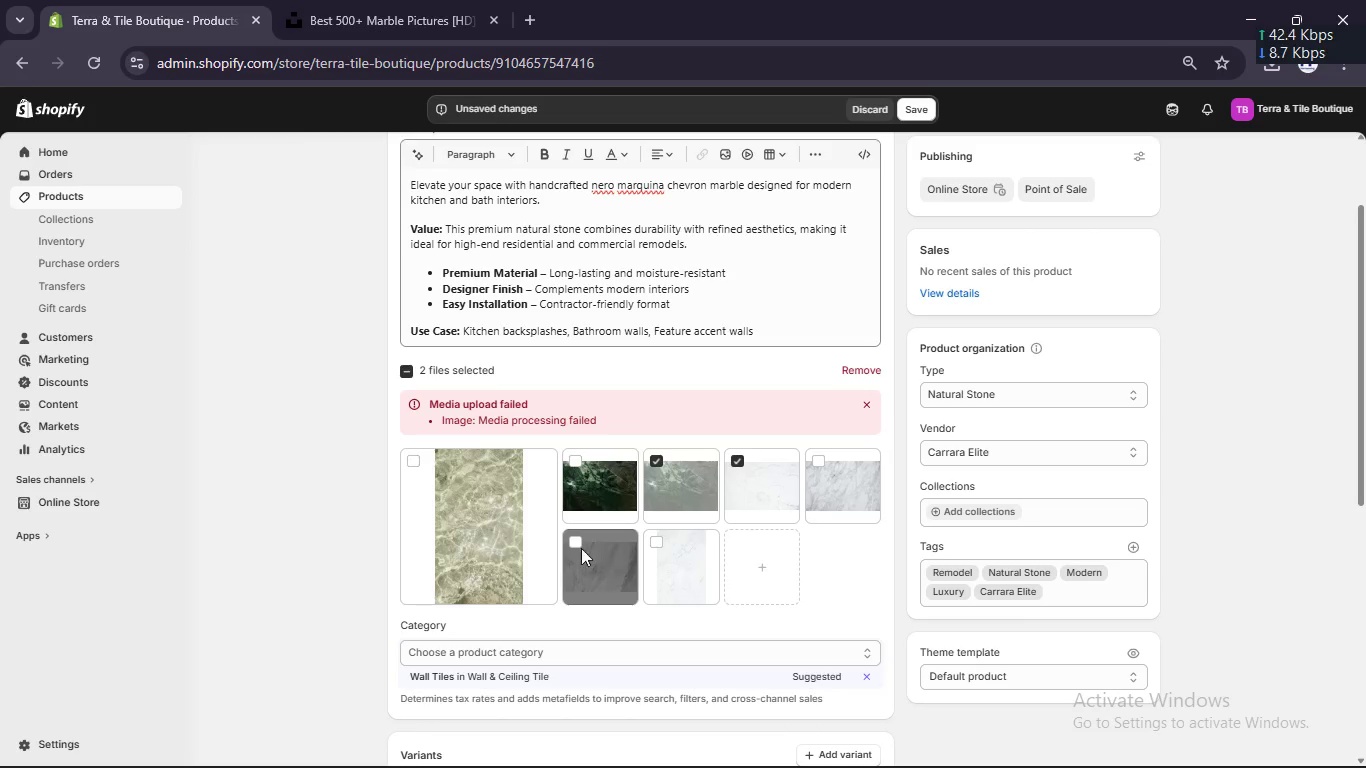 
left_click([580, 548])
 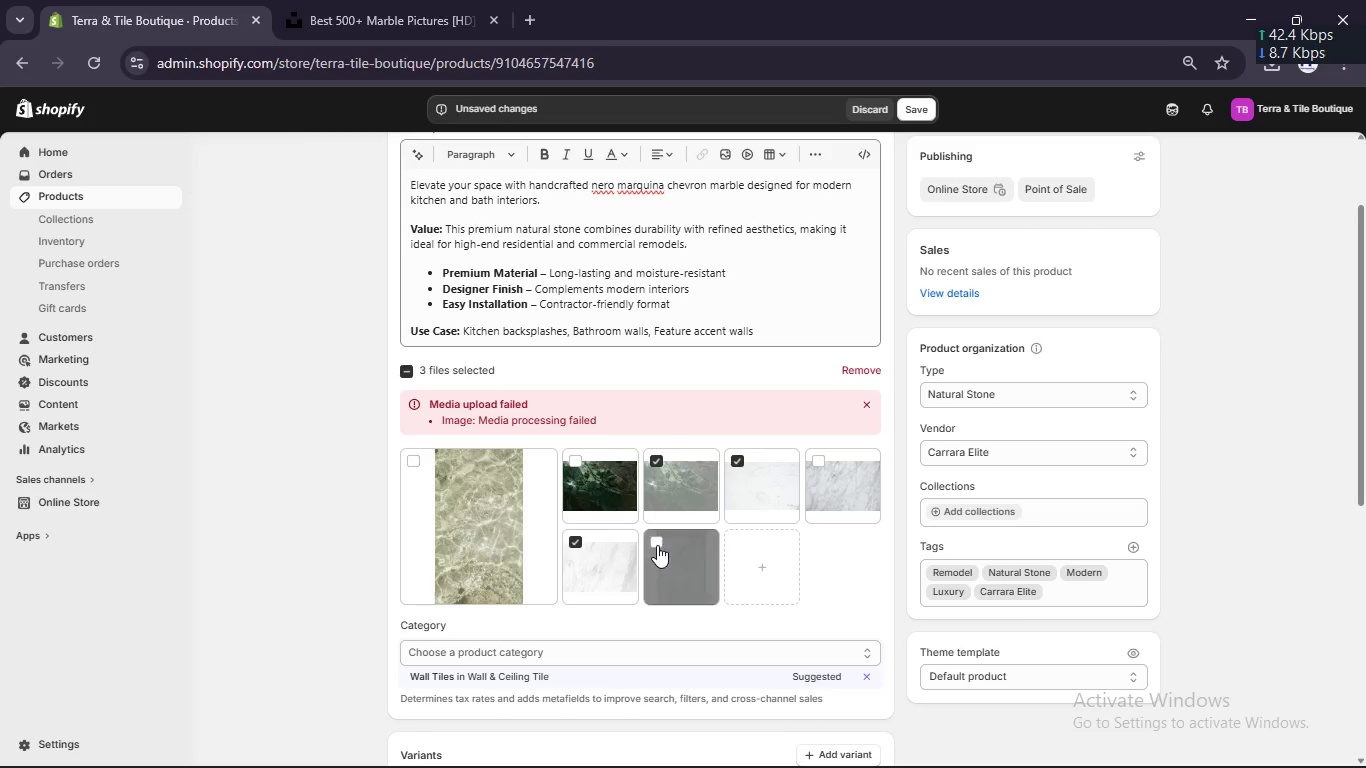 
left_click([657, 545])
 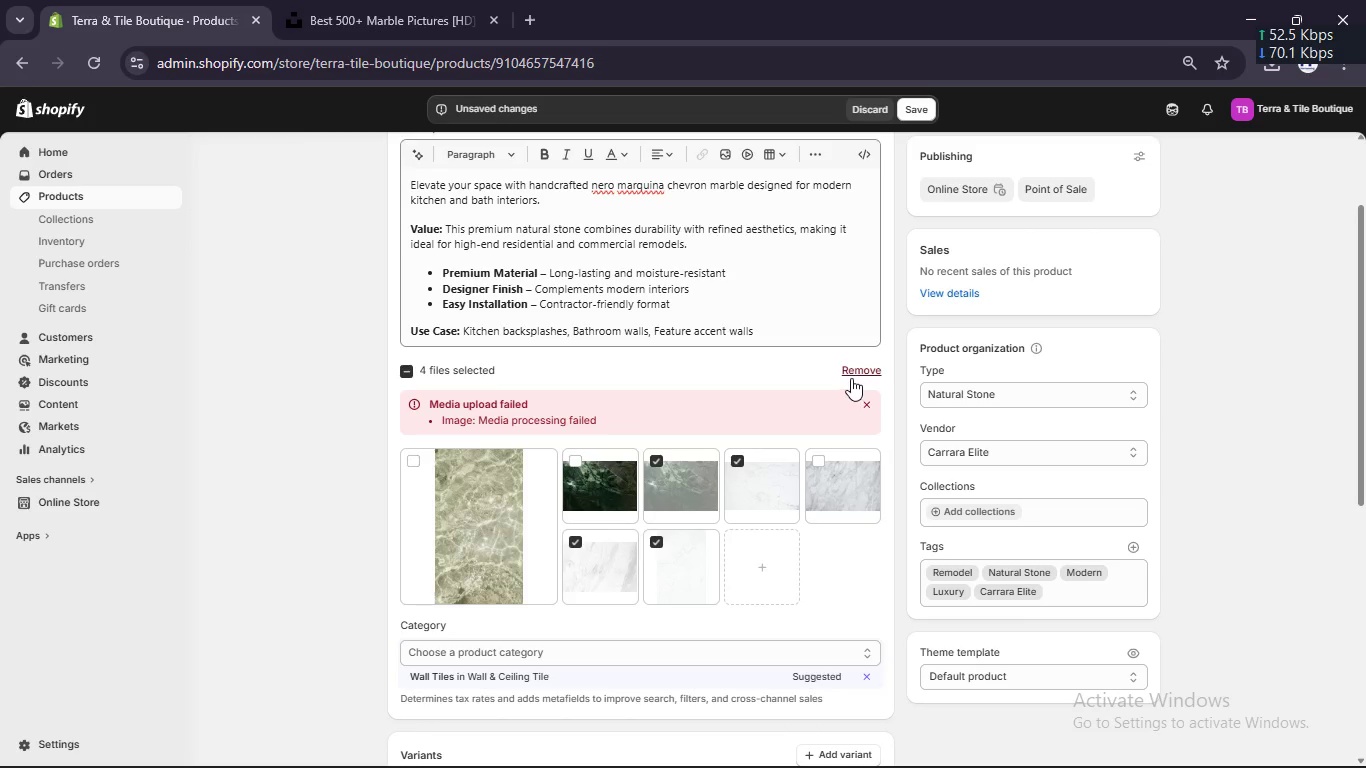 
left_click([851, 376])
 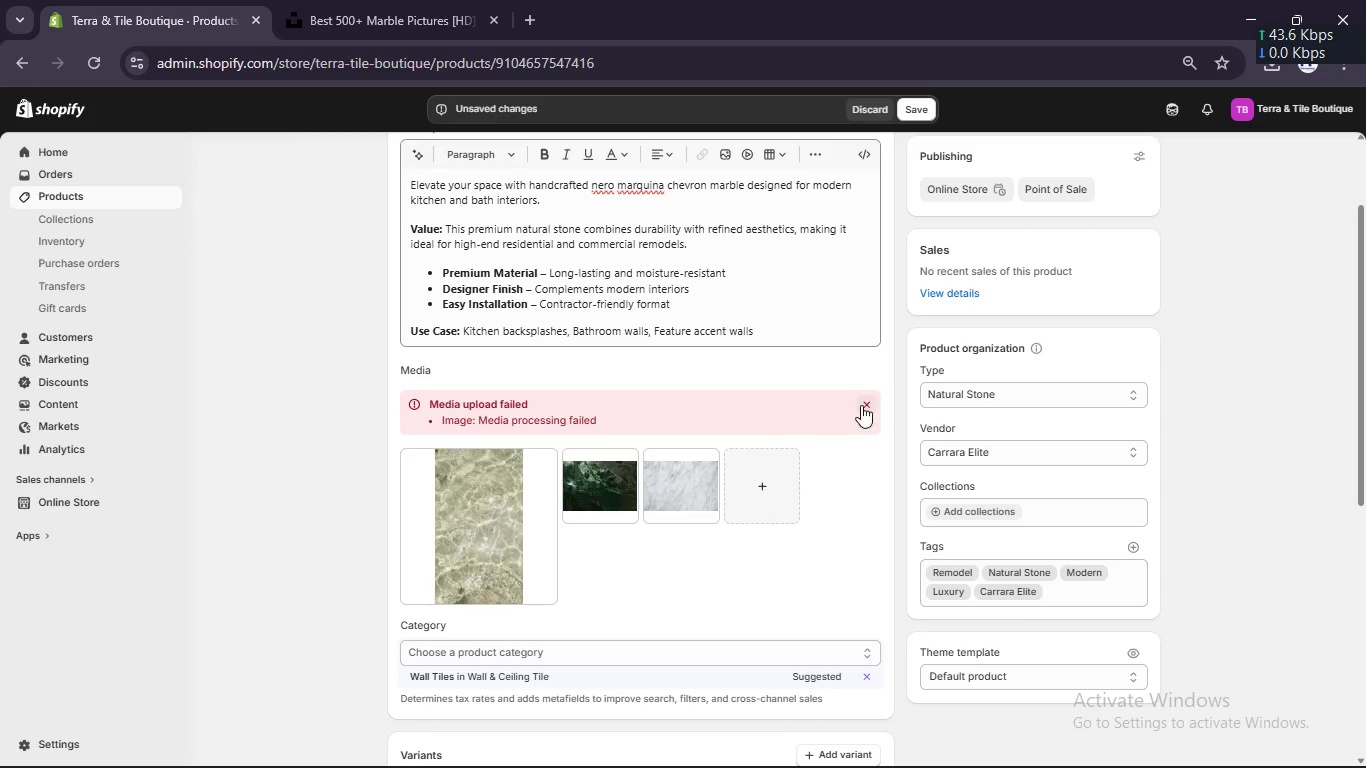 
left_click([869, 402])
 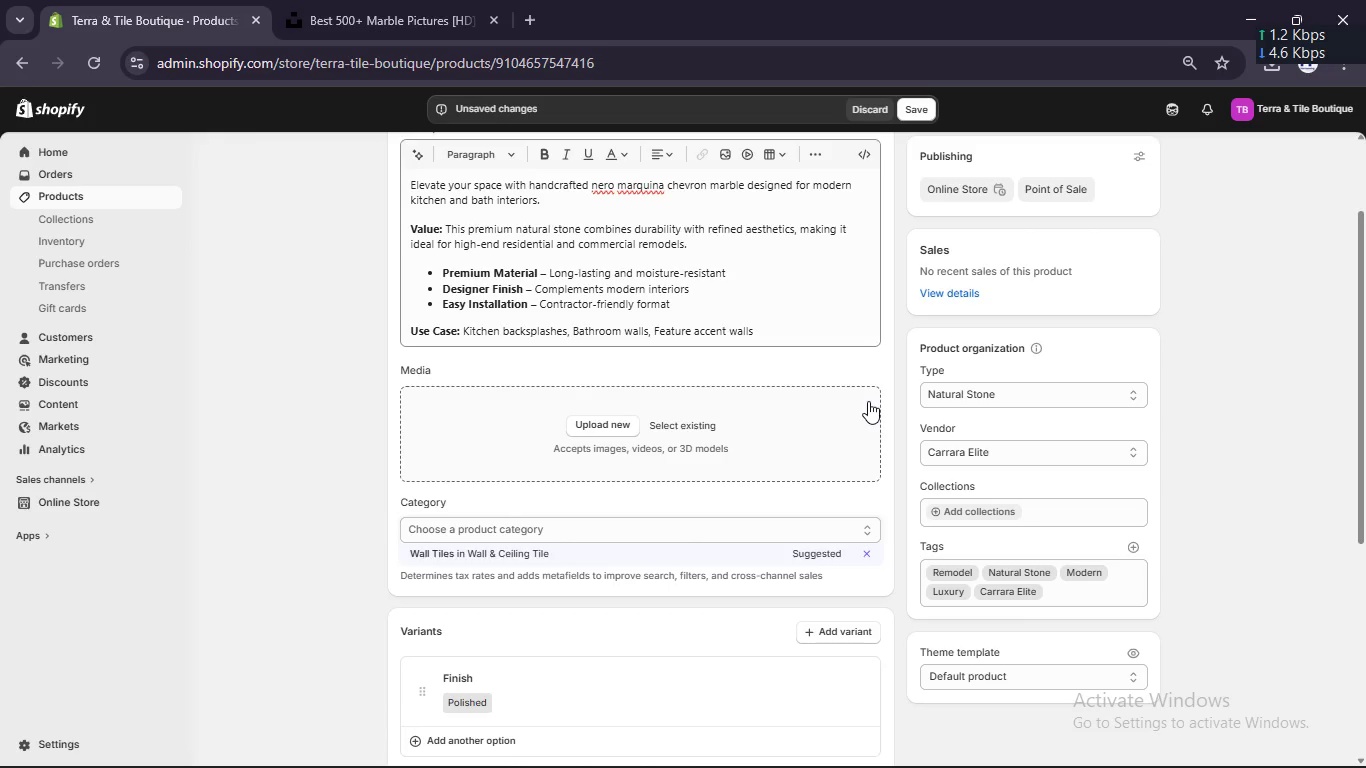 
wait(16.06)
 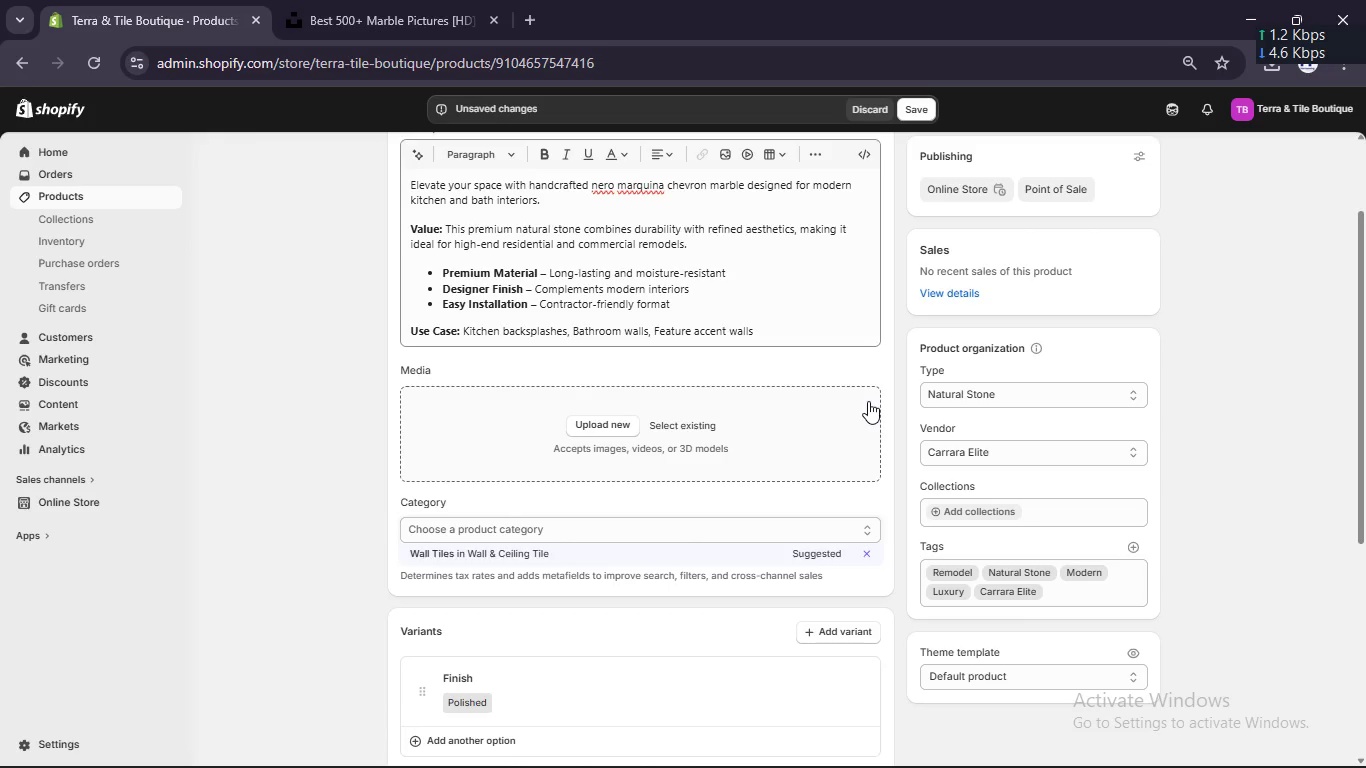 
scroll: coordinate [758, 421], scroll_direction: down, amount: 1.0
 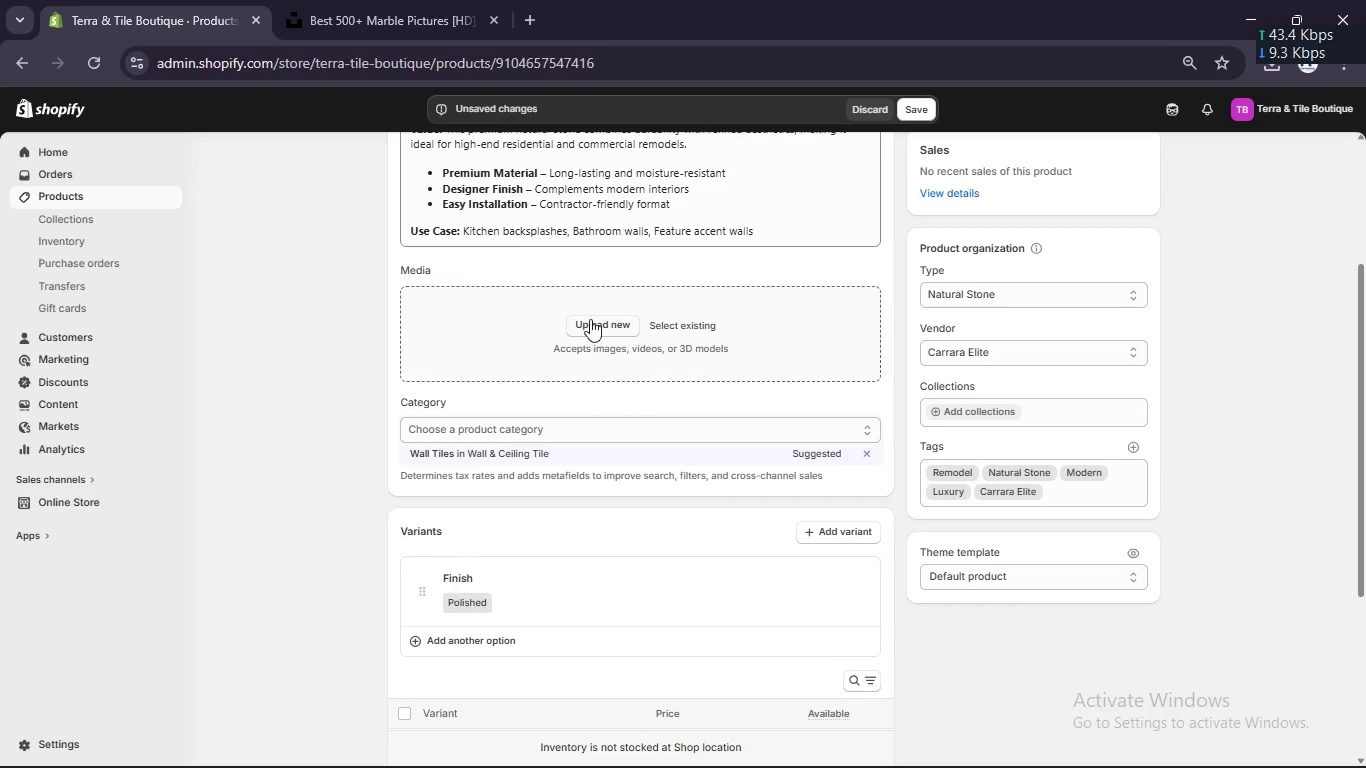 
left_click([590, 319])
 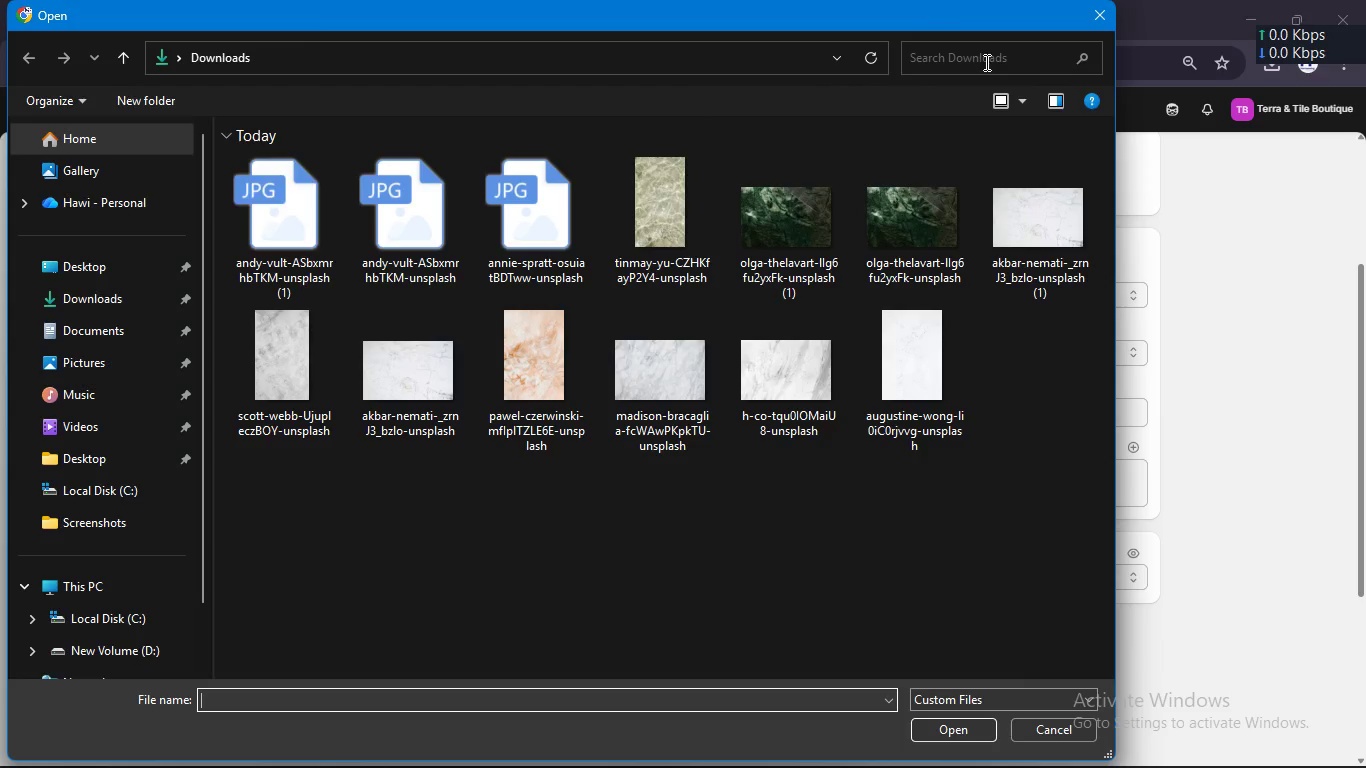 
left_click([1103, 15])
 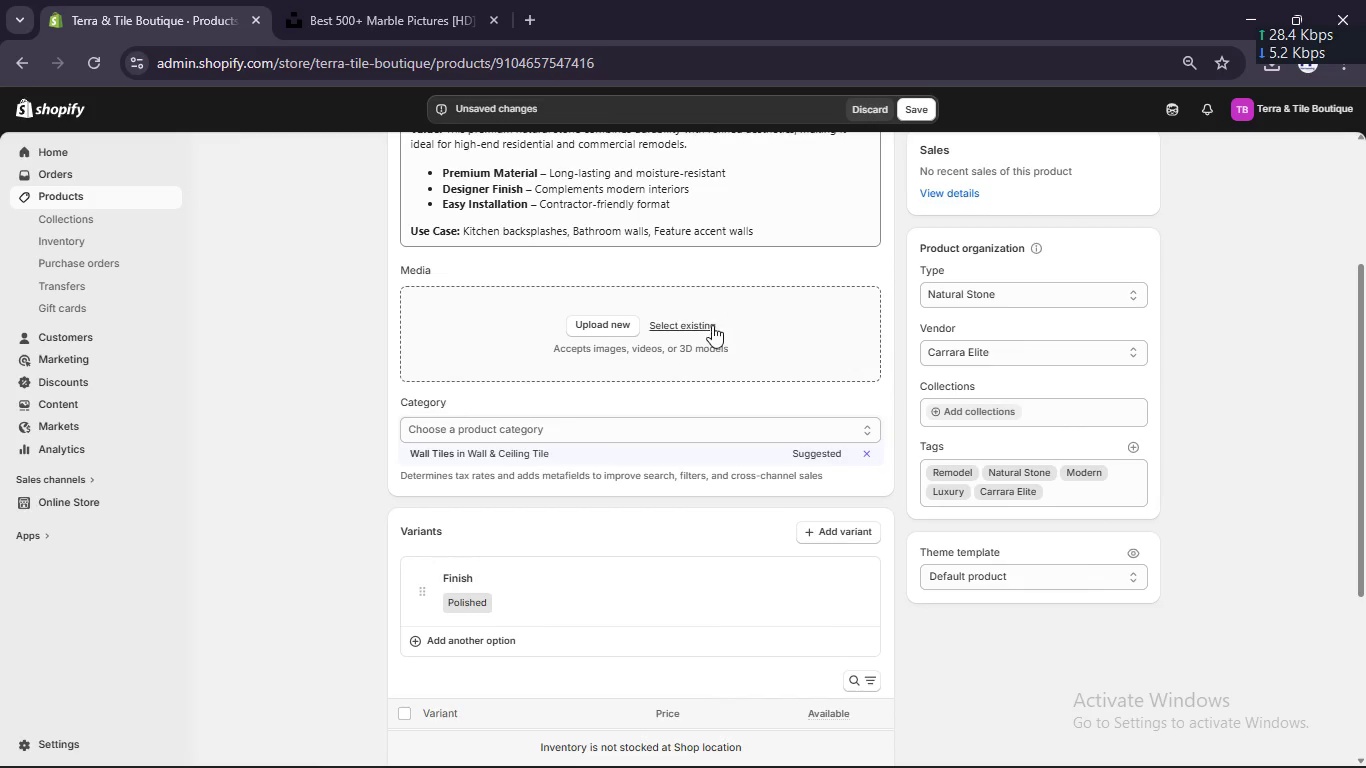 
left_click([711, 325])
 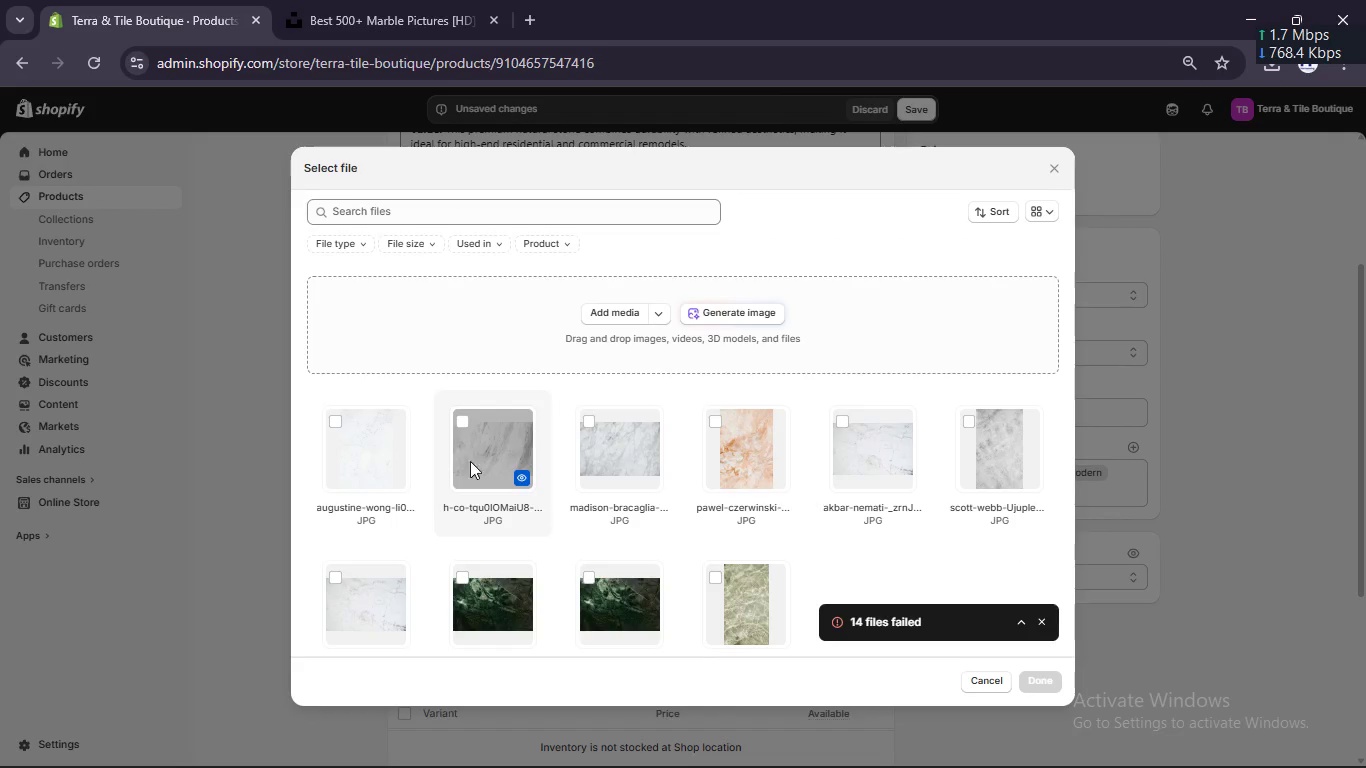 
left_click([465, 580])
 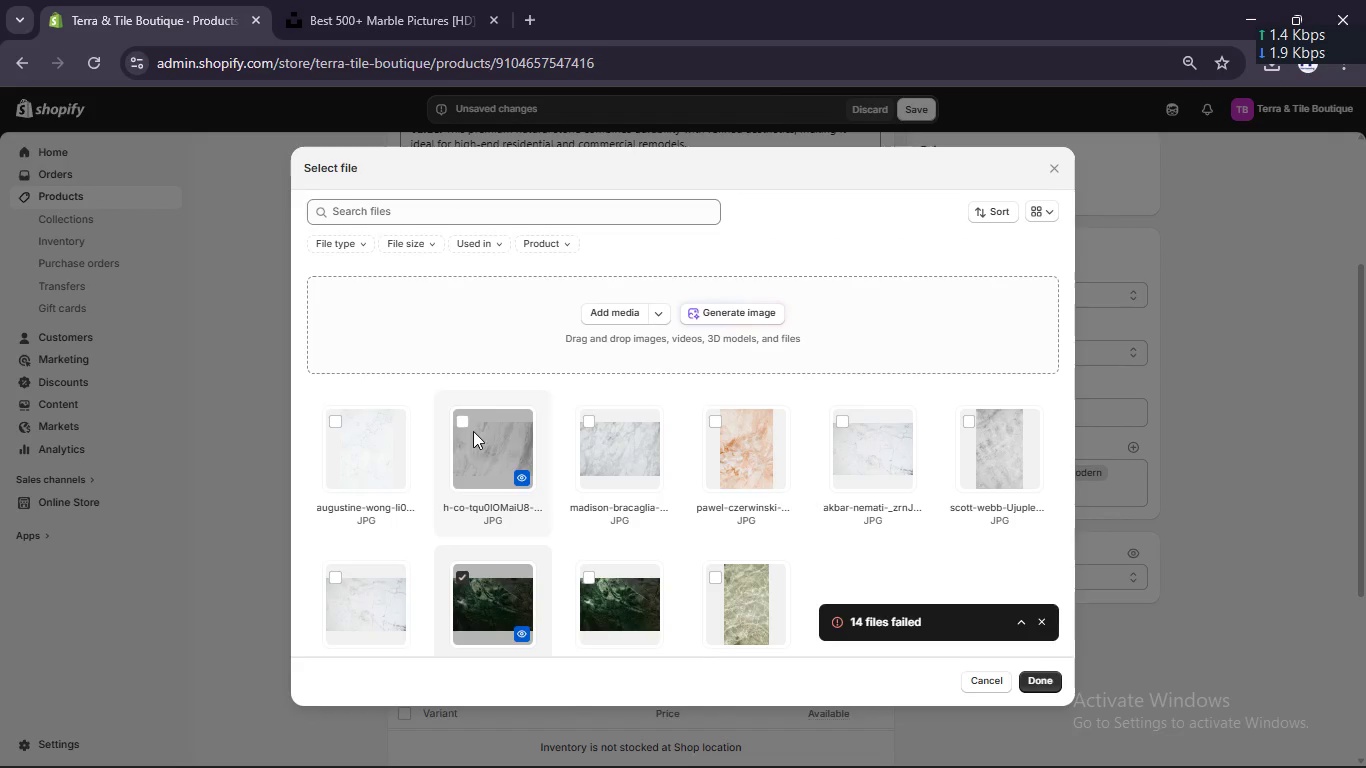 
left_click([470, 422])
 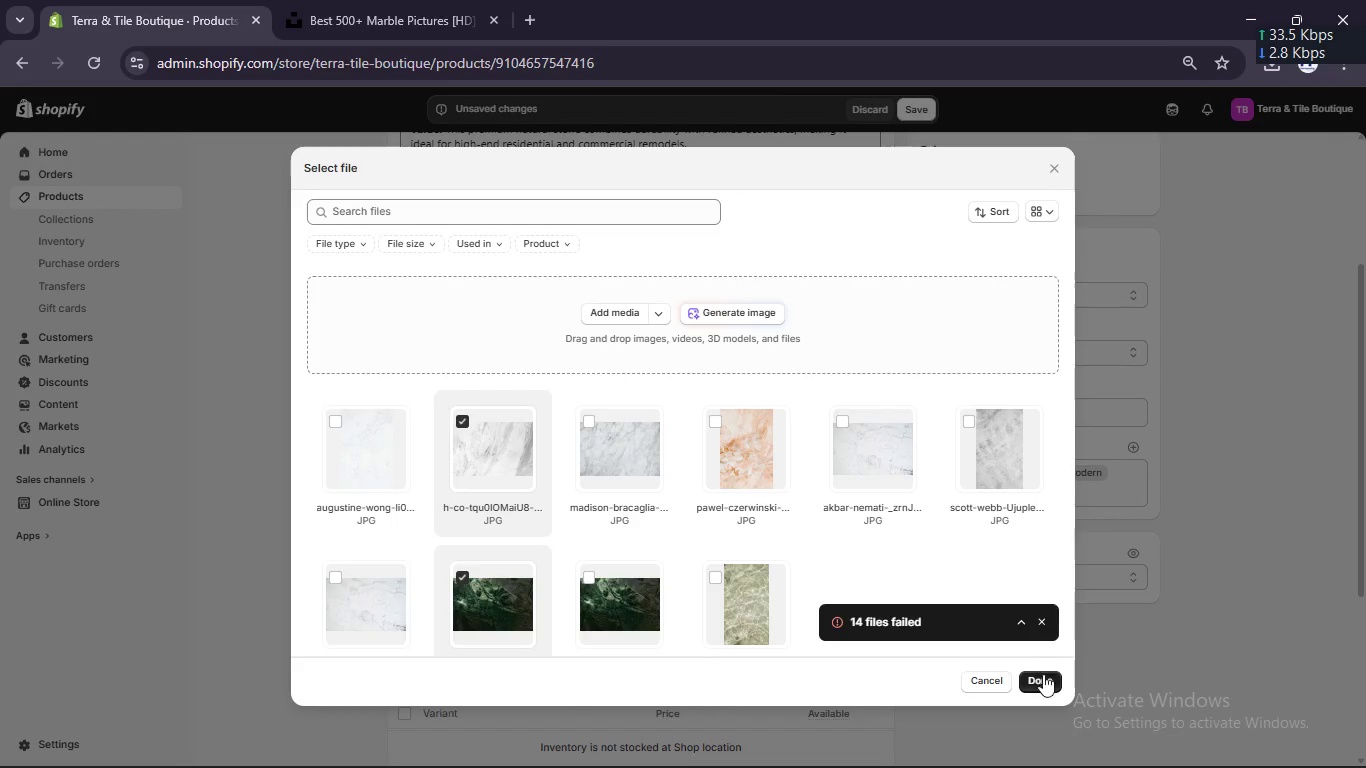 
left_click([1043, 680])
 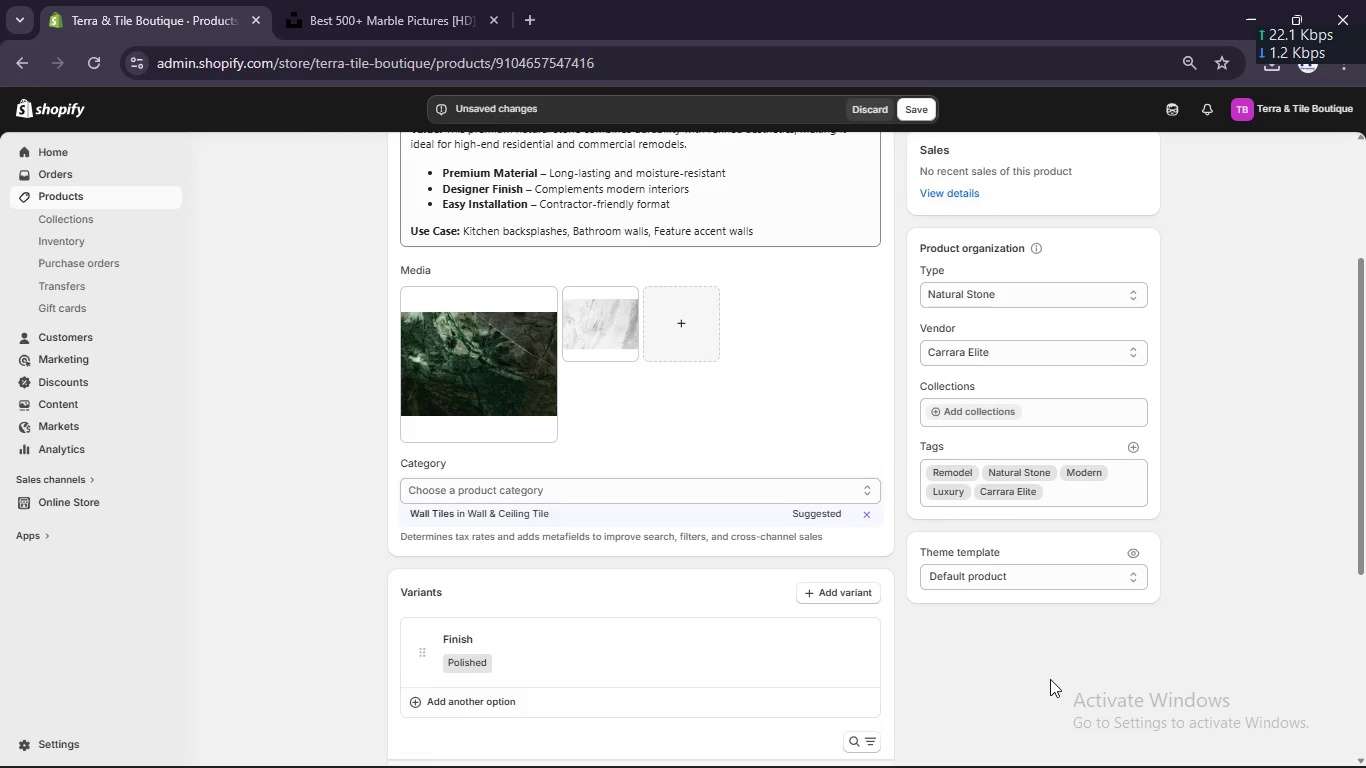 
wait(43.75)
 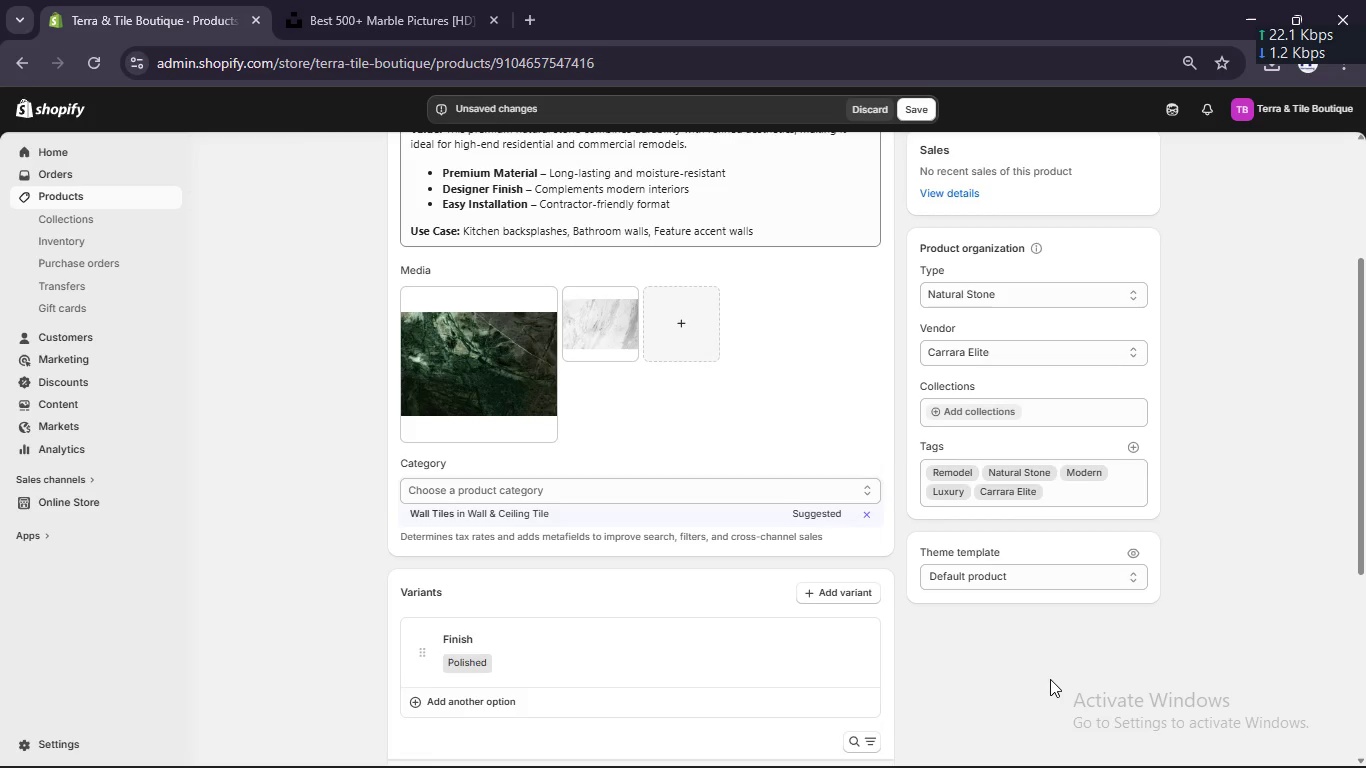 
scroll: coordinate [837, 551], scroll_direction: down, amount: 1.0
 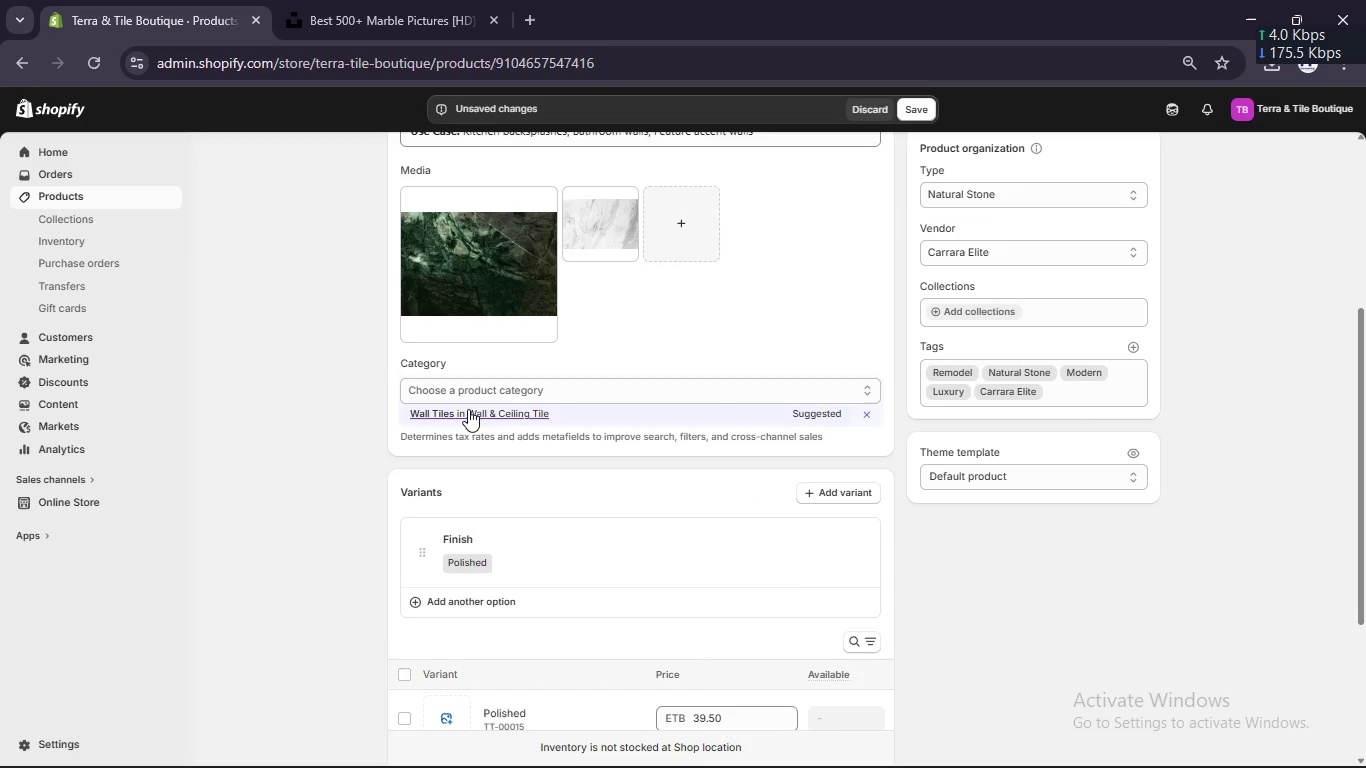 
left_click([469, 410])
 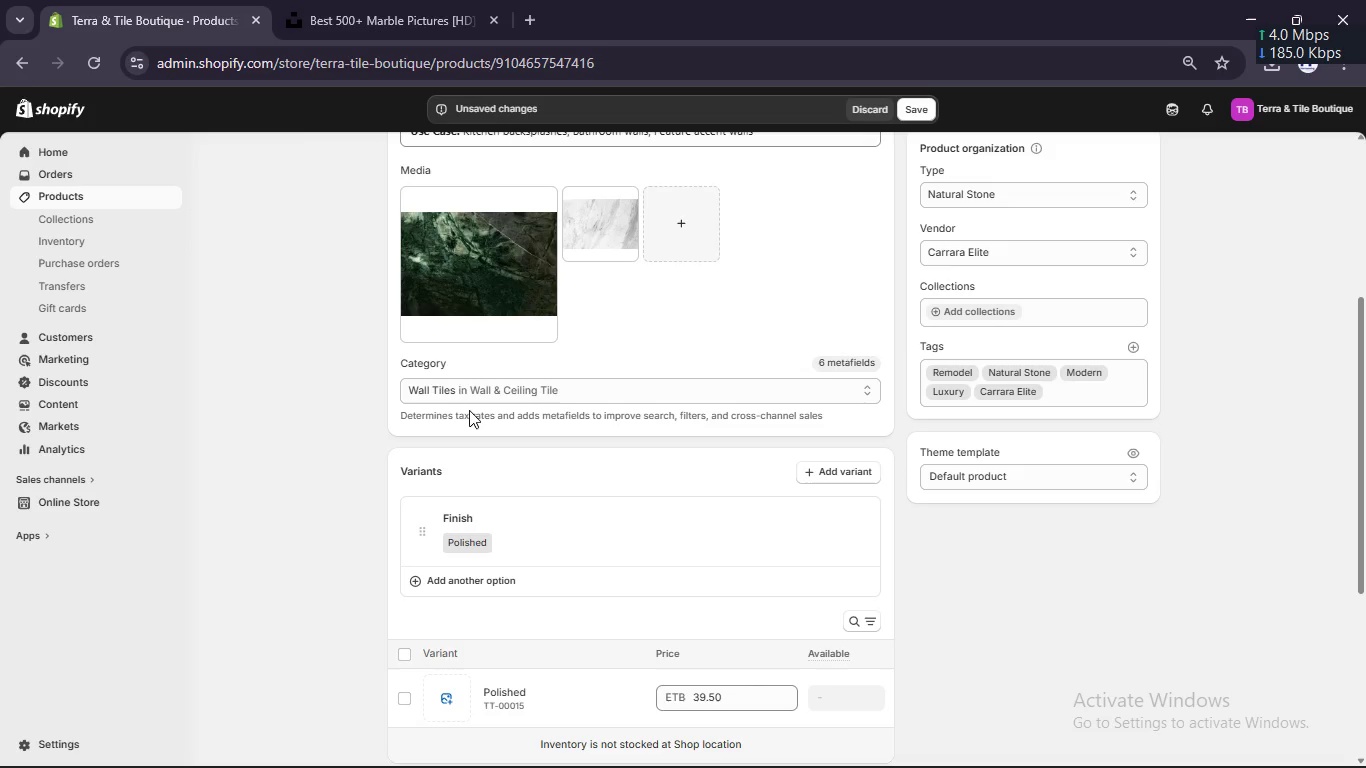 
scroll: coordinate [469, 409], scroll_direction: down, amount: 5.0
 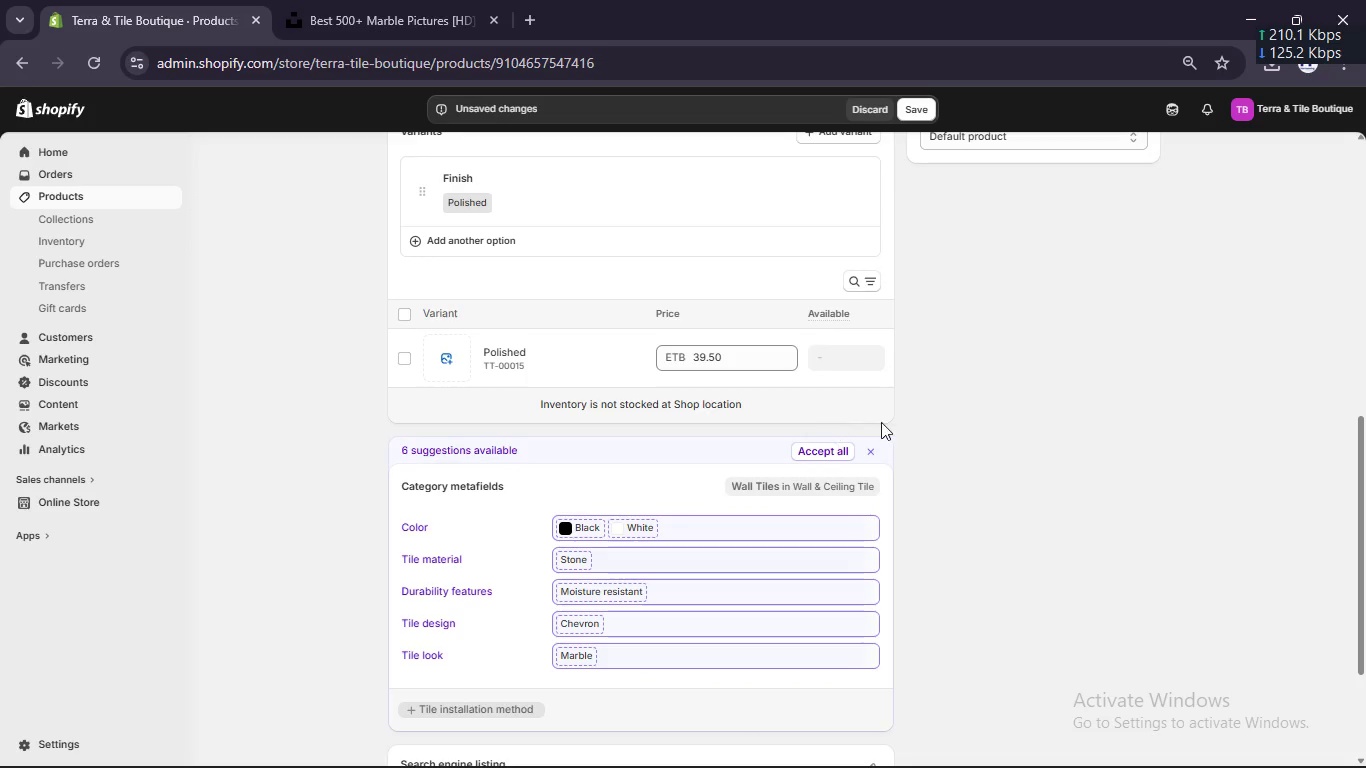 
wait(5.19)
 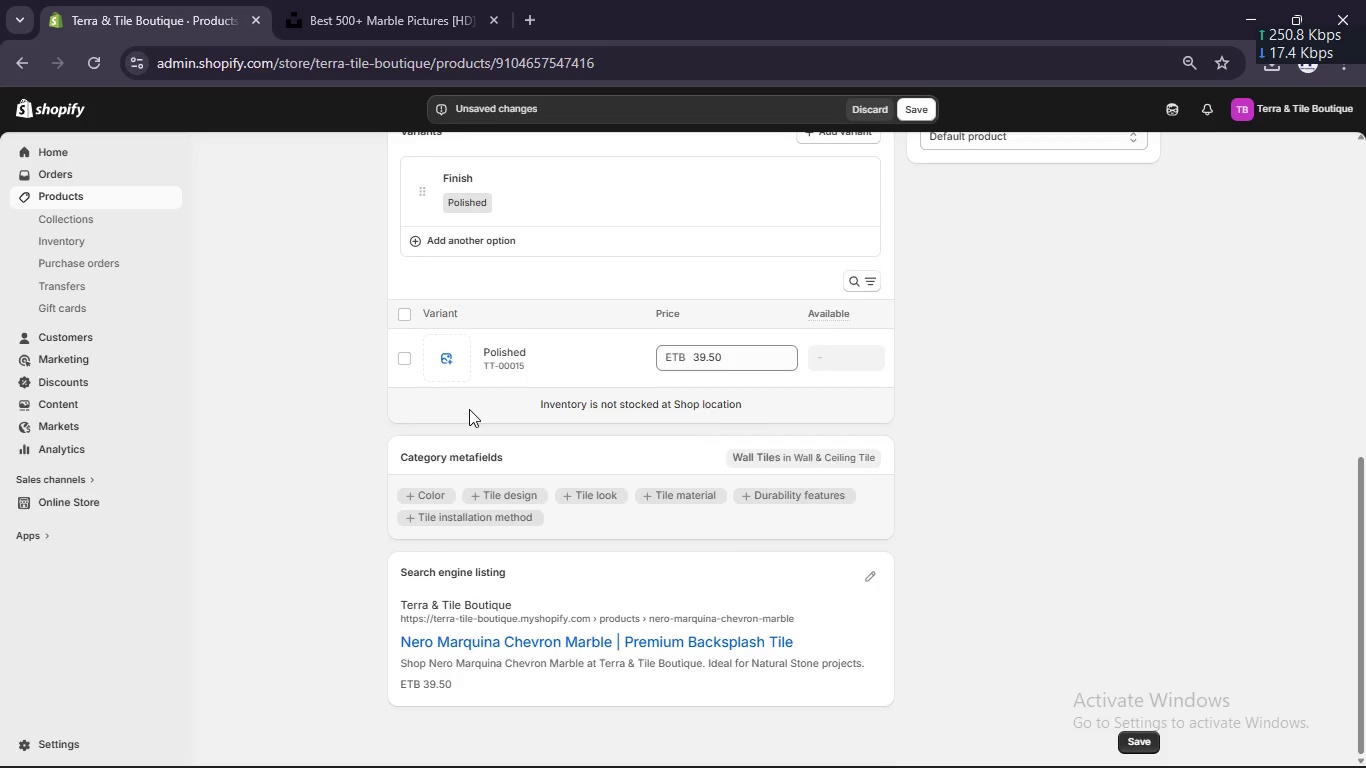 
left_click([829, 450])
 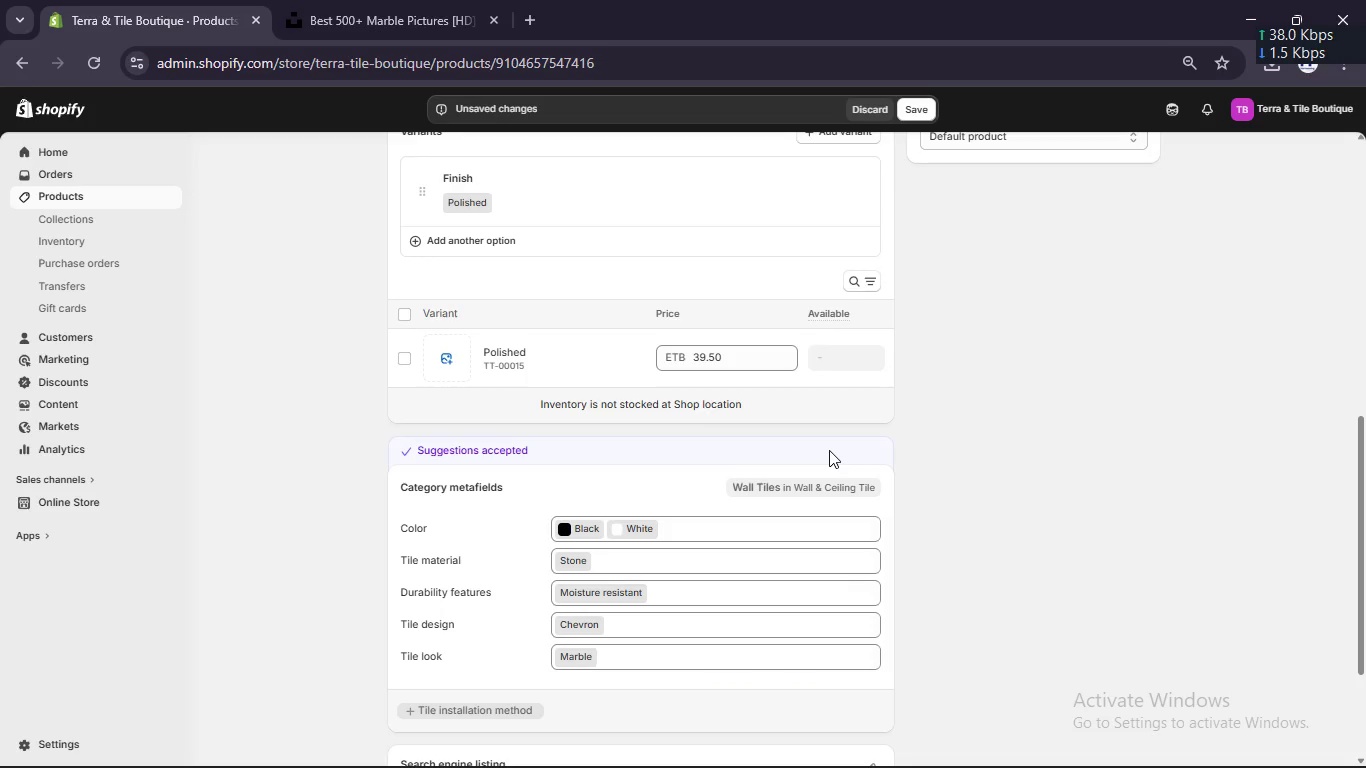 
scroll: coordinate [829, 450], scroll_direction: down, amount: 5.0
 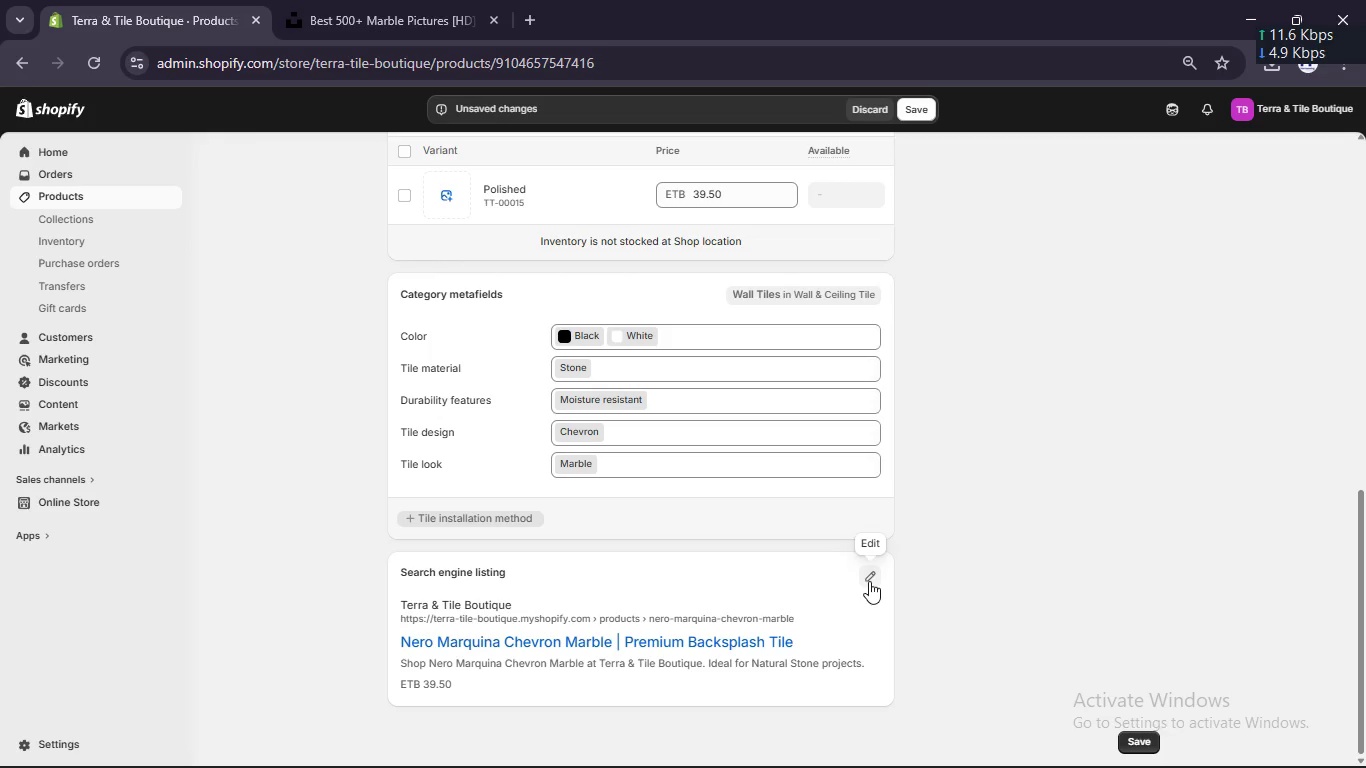 
left_click([869, 581])
 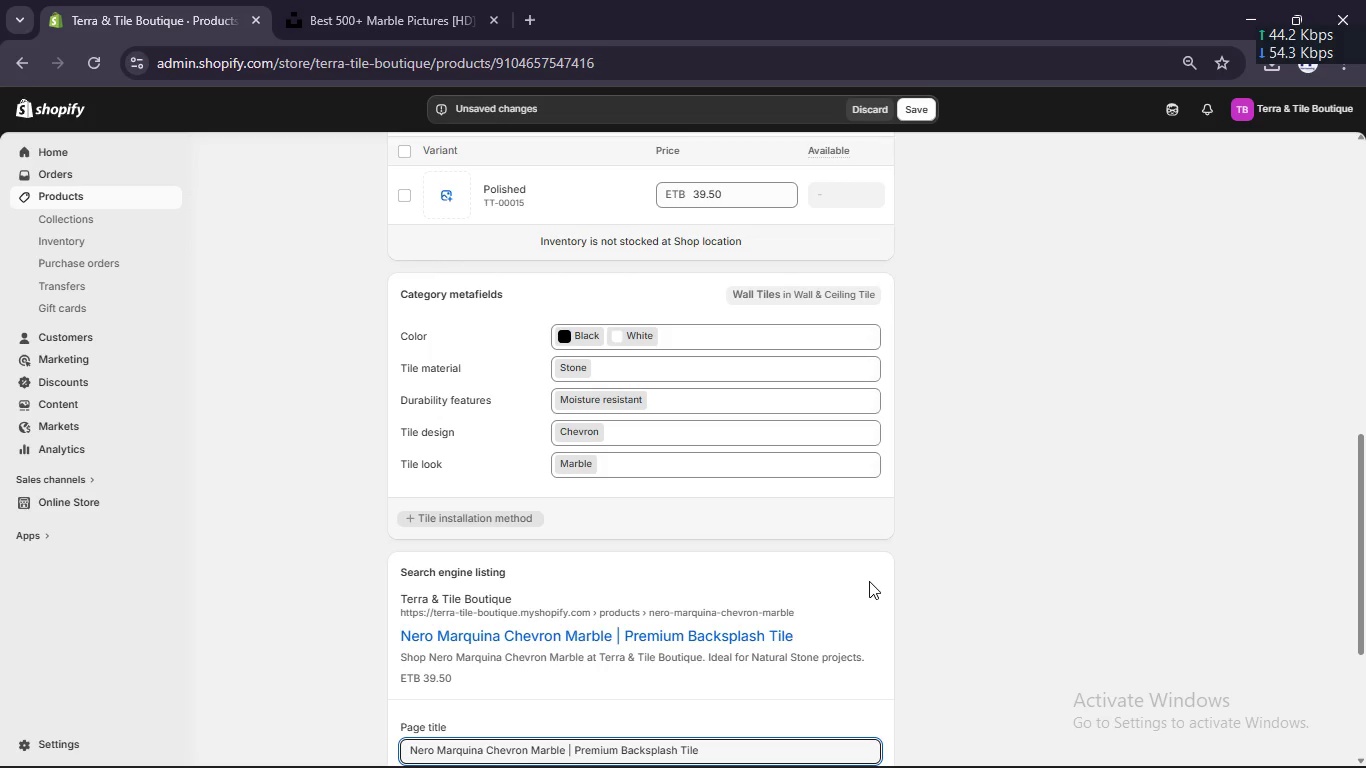 
wait(36.7)
 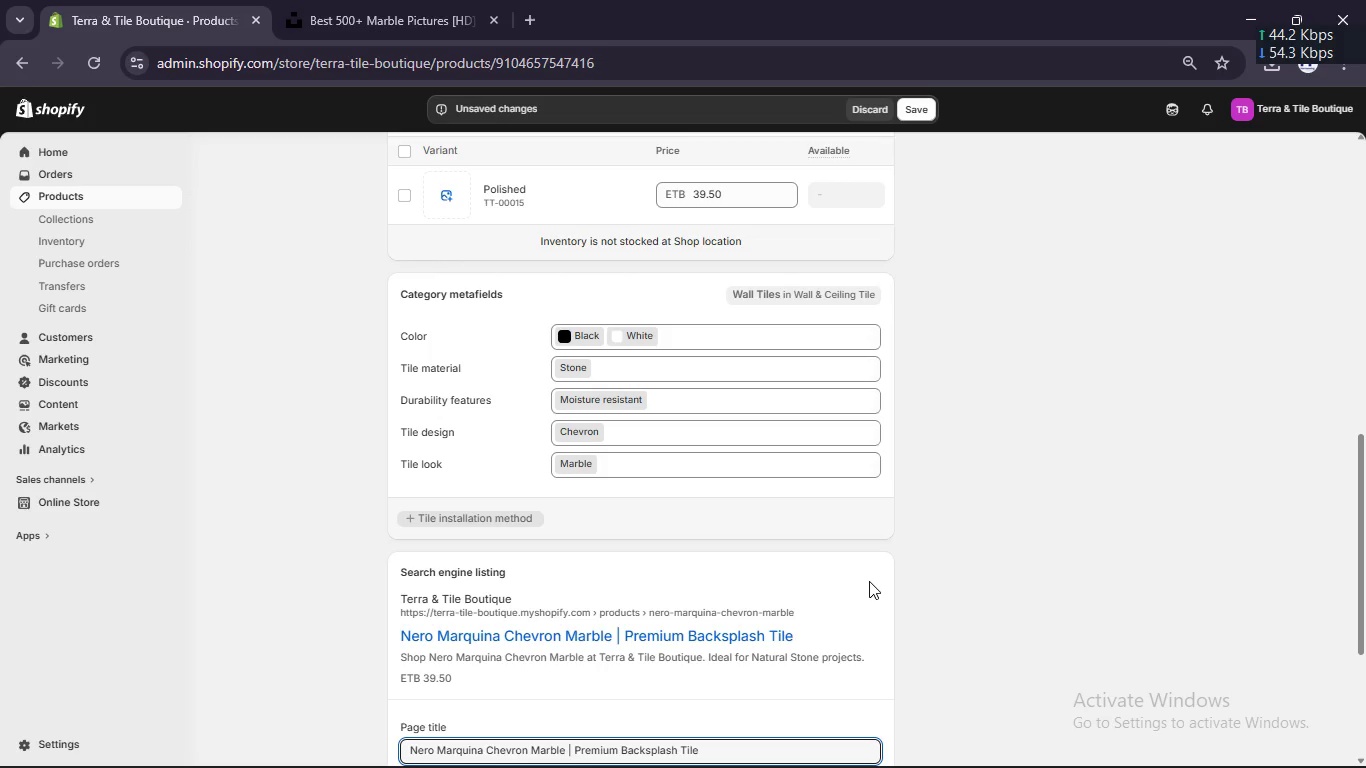 
scroll: coordinate [828, 568], scroll_direction: down, amount: 3.0
 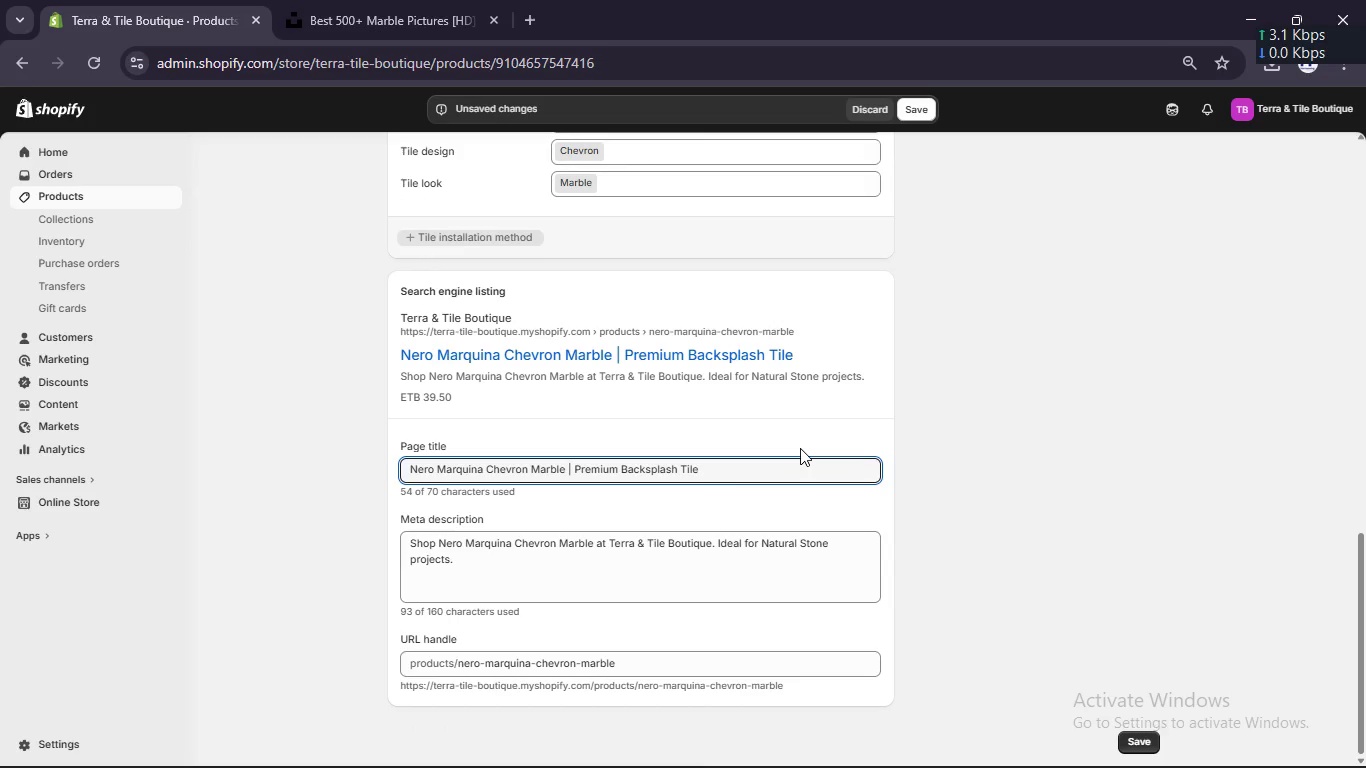 
left_click([800, 448])
 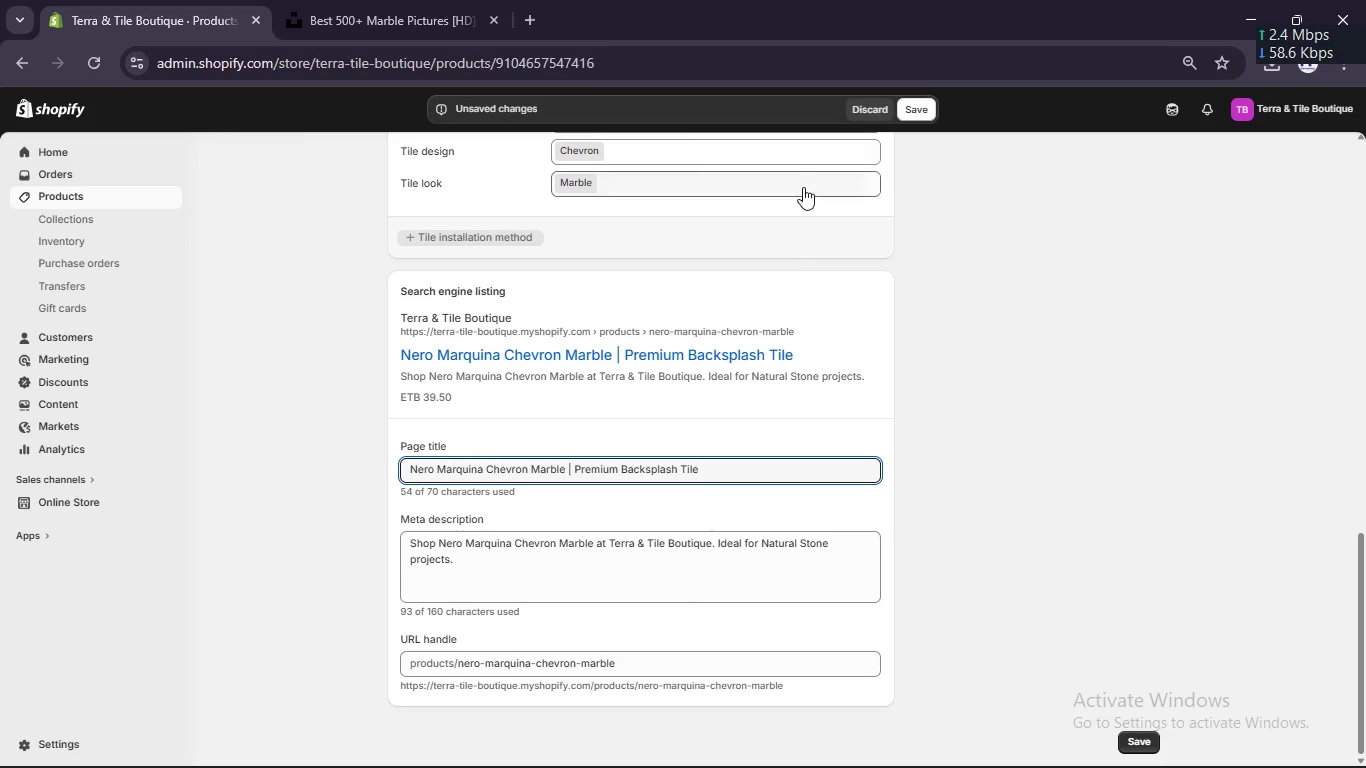 
wait(7.47)
 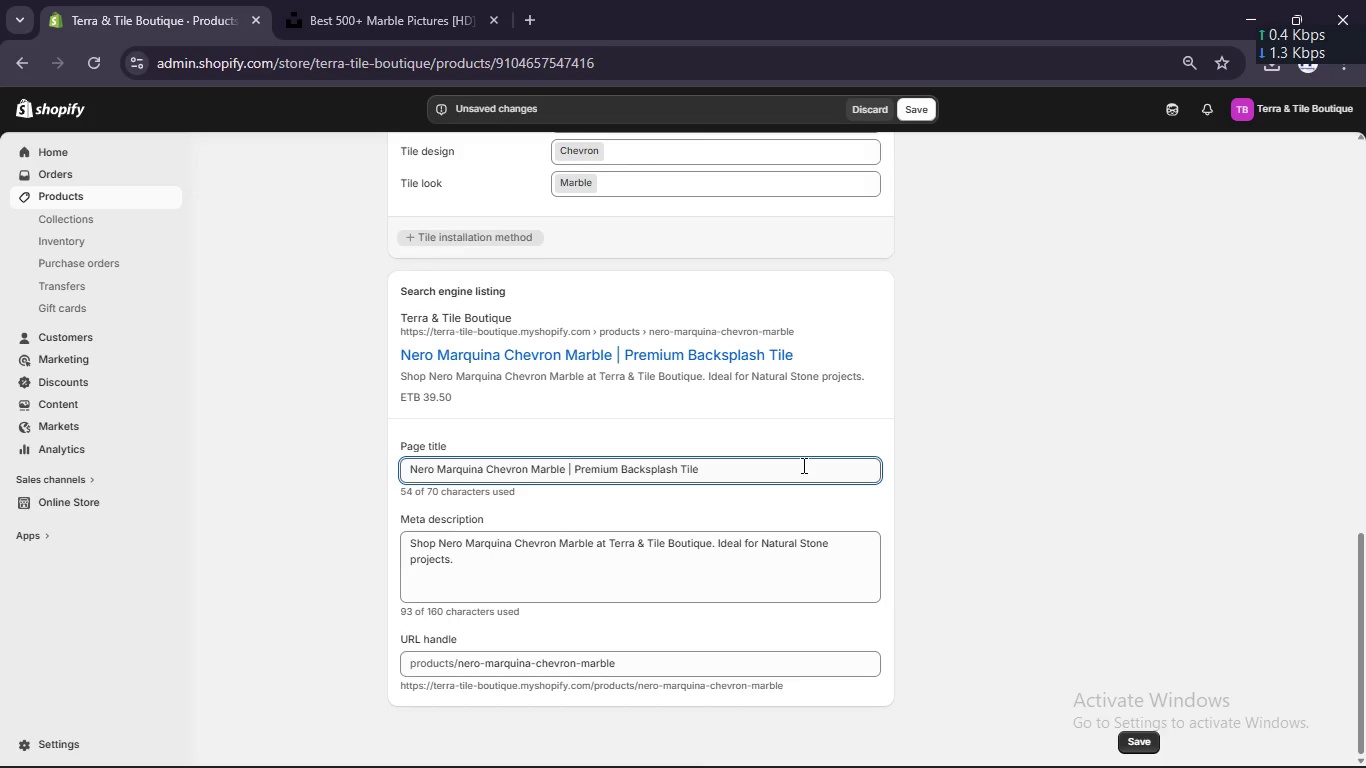 
left_click([904, 746])
 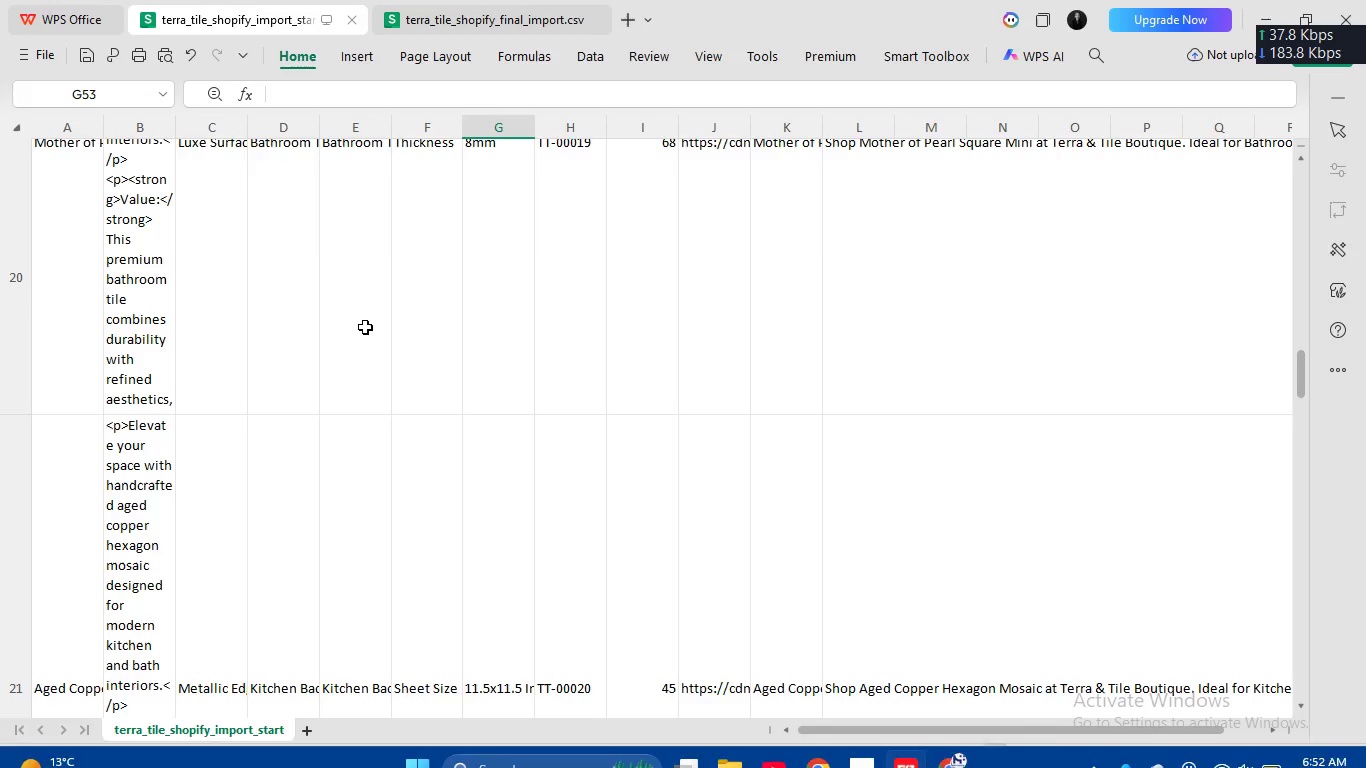 
scroll: coordinate [363, 296], scroll_direction: up, amount: 63.0
 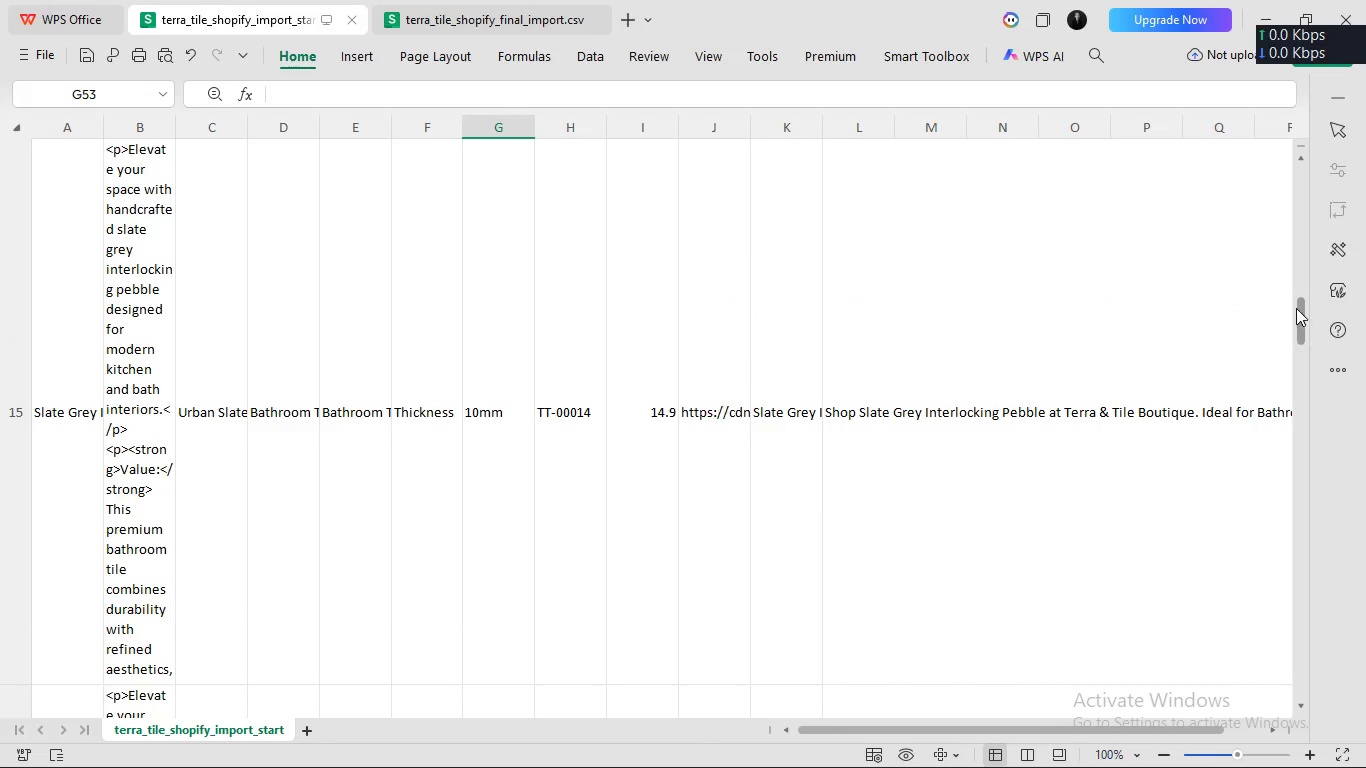 
left_click_drag(start_coordinate=[1296, 308], to_coordinate=[1287, 61])
 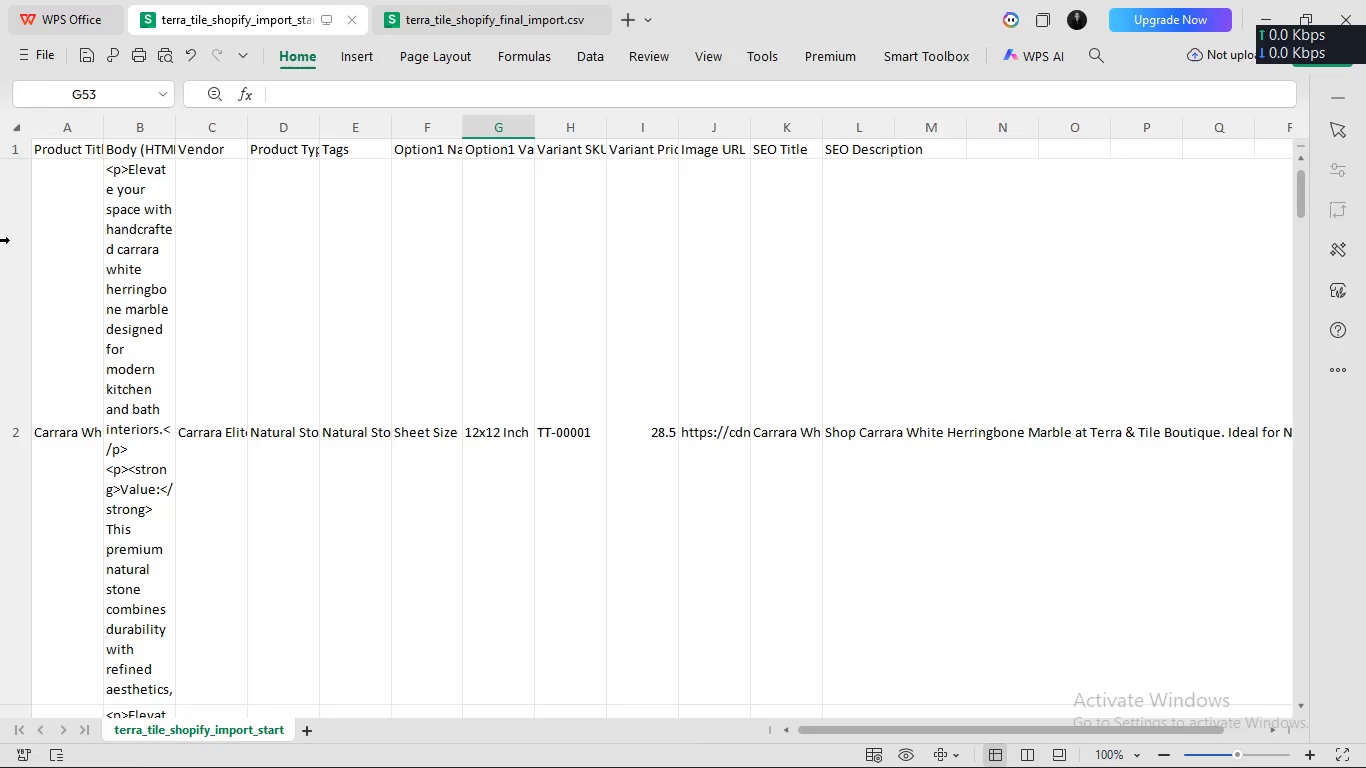 
left_click([10, 240])
 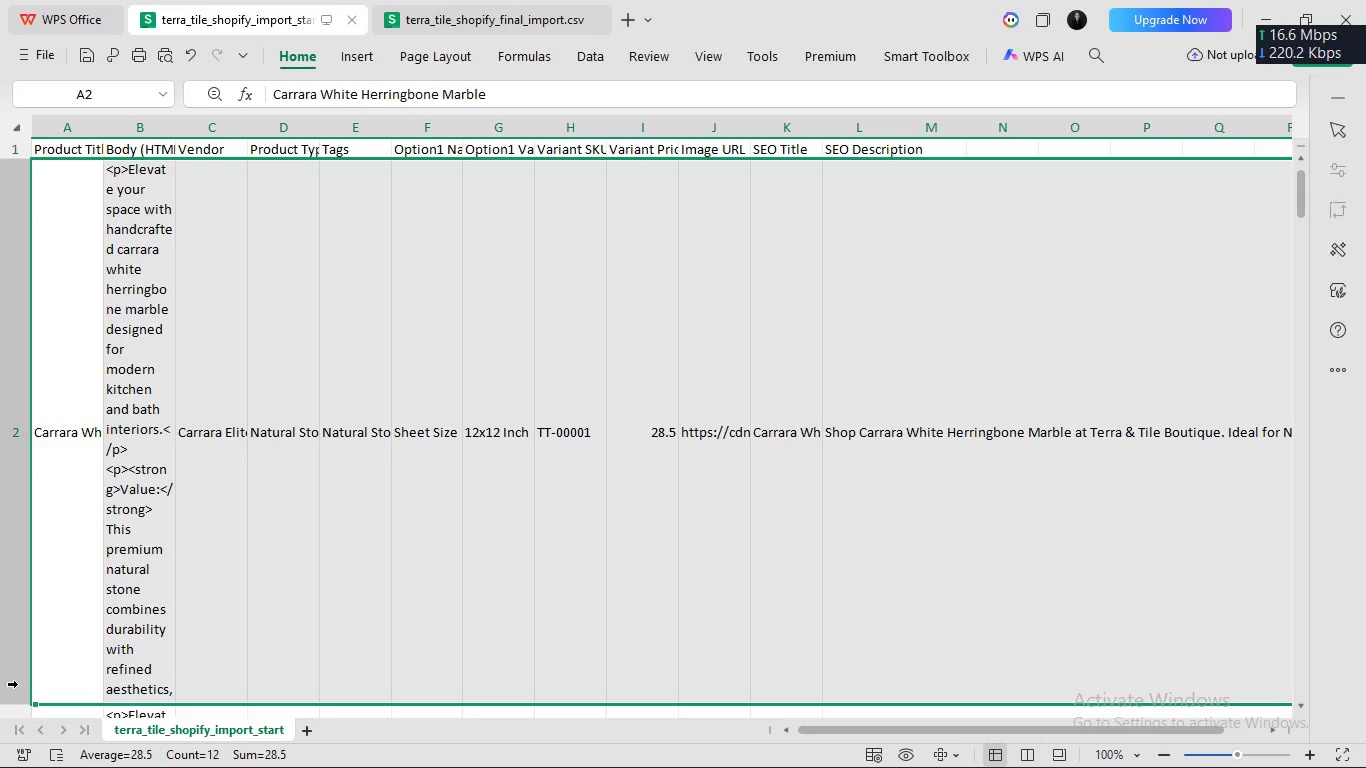 
scroll: coordinate [18, 684], scroll_direction: down, amount: 1.0
 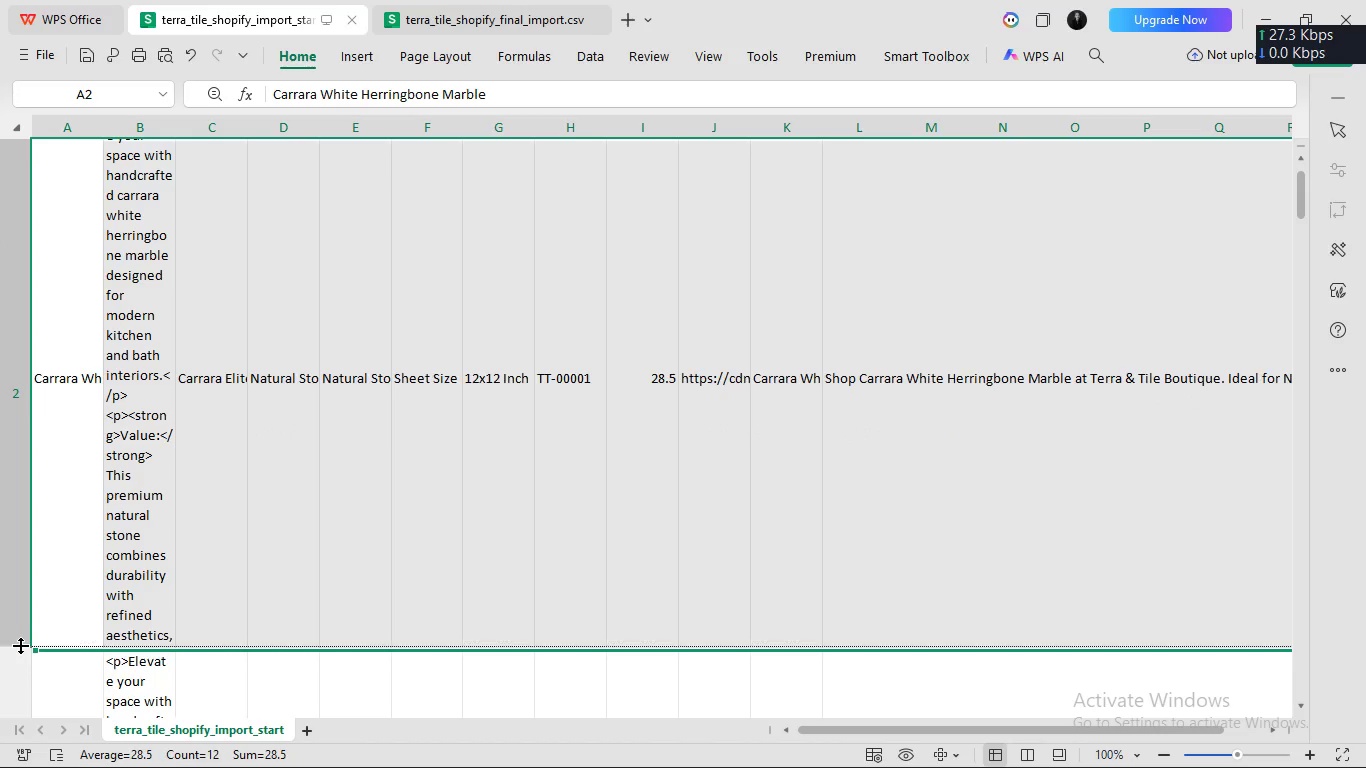 
left_click_drag(start_coordinate=[20, 652], to_coordinate=[17, 181])
 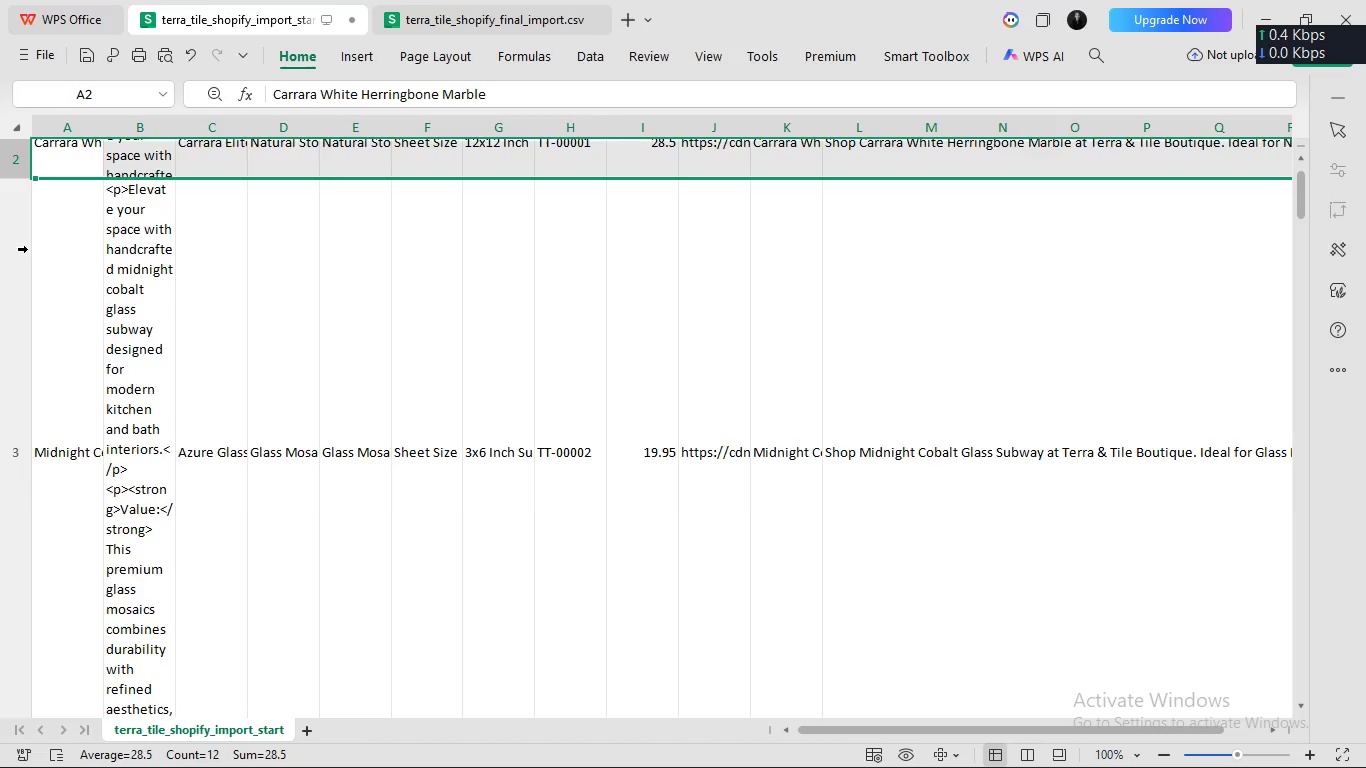 
scroll: coordinate [28, 249], scroll_direction: up, amount: 3.0
 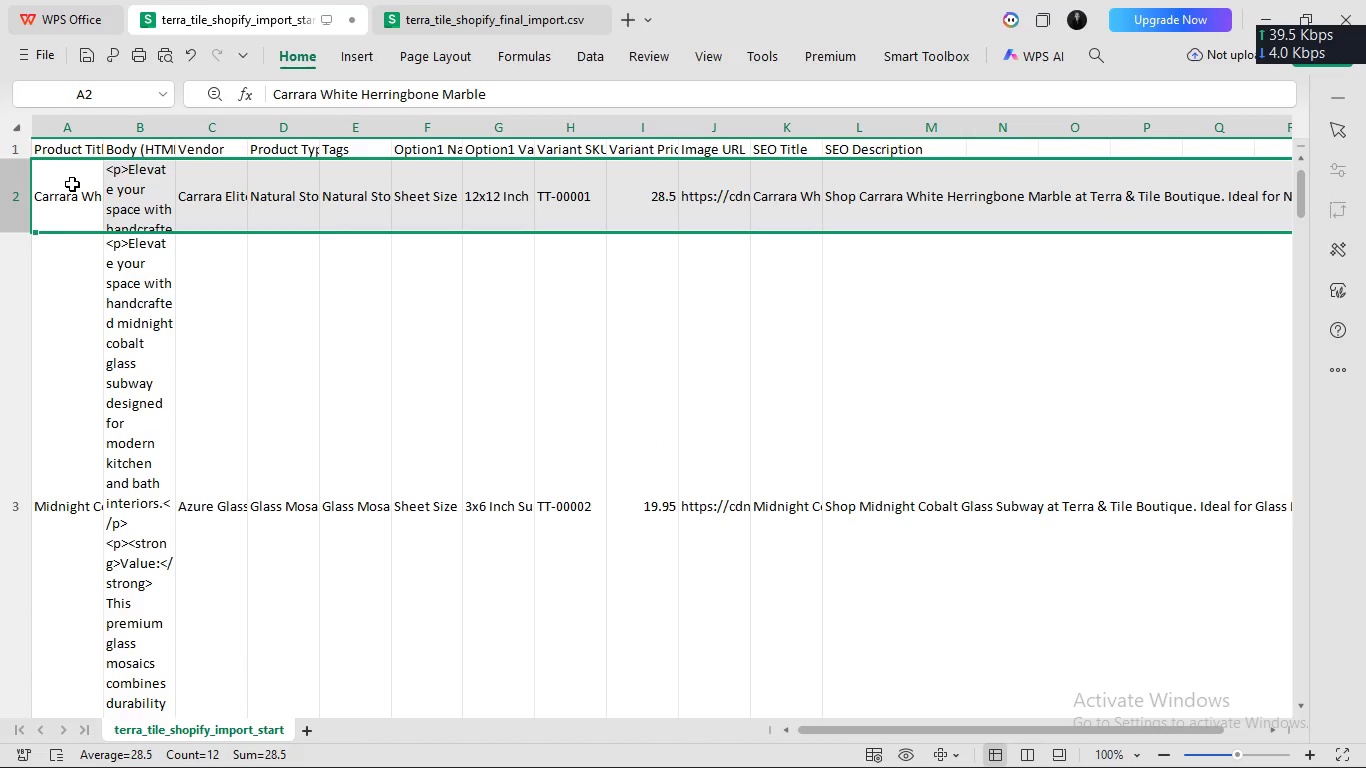 
double_click([72, 183])
 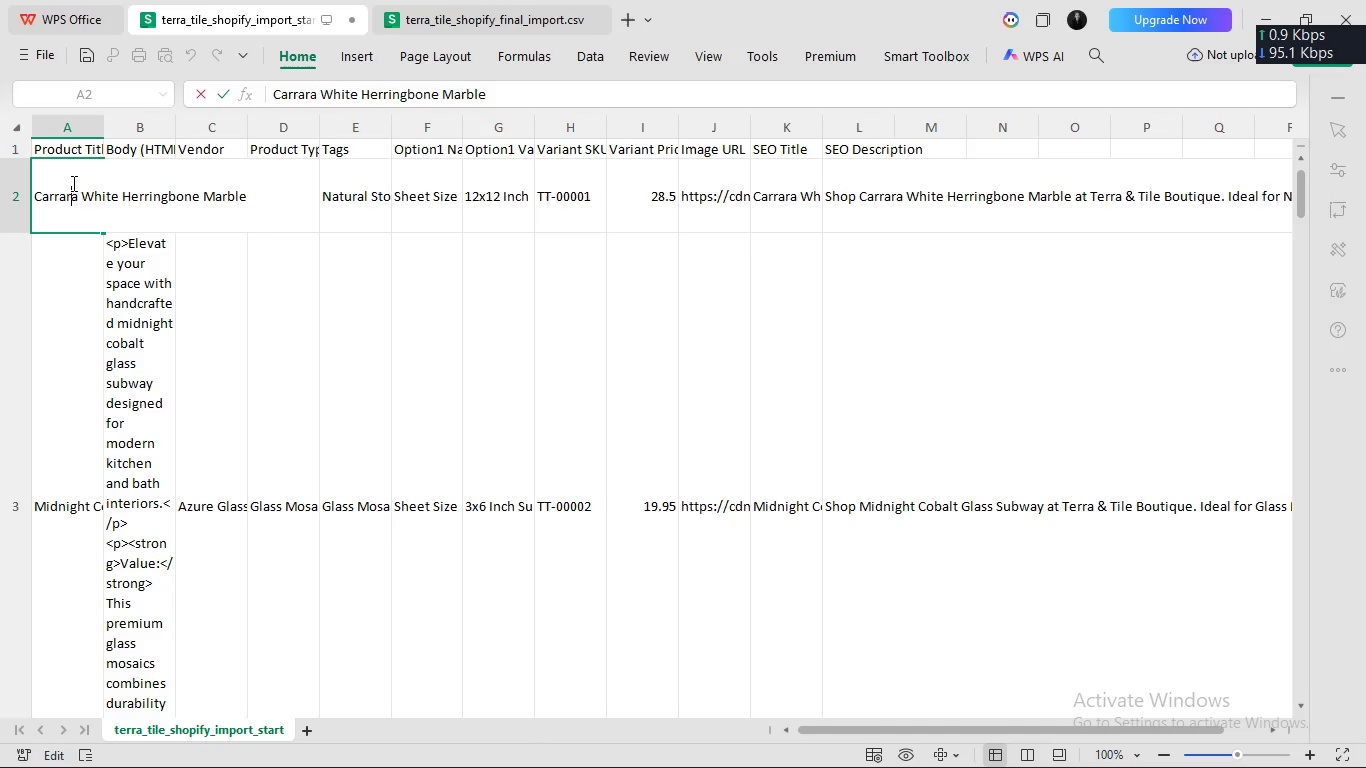 
wait(23.81)
 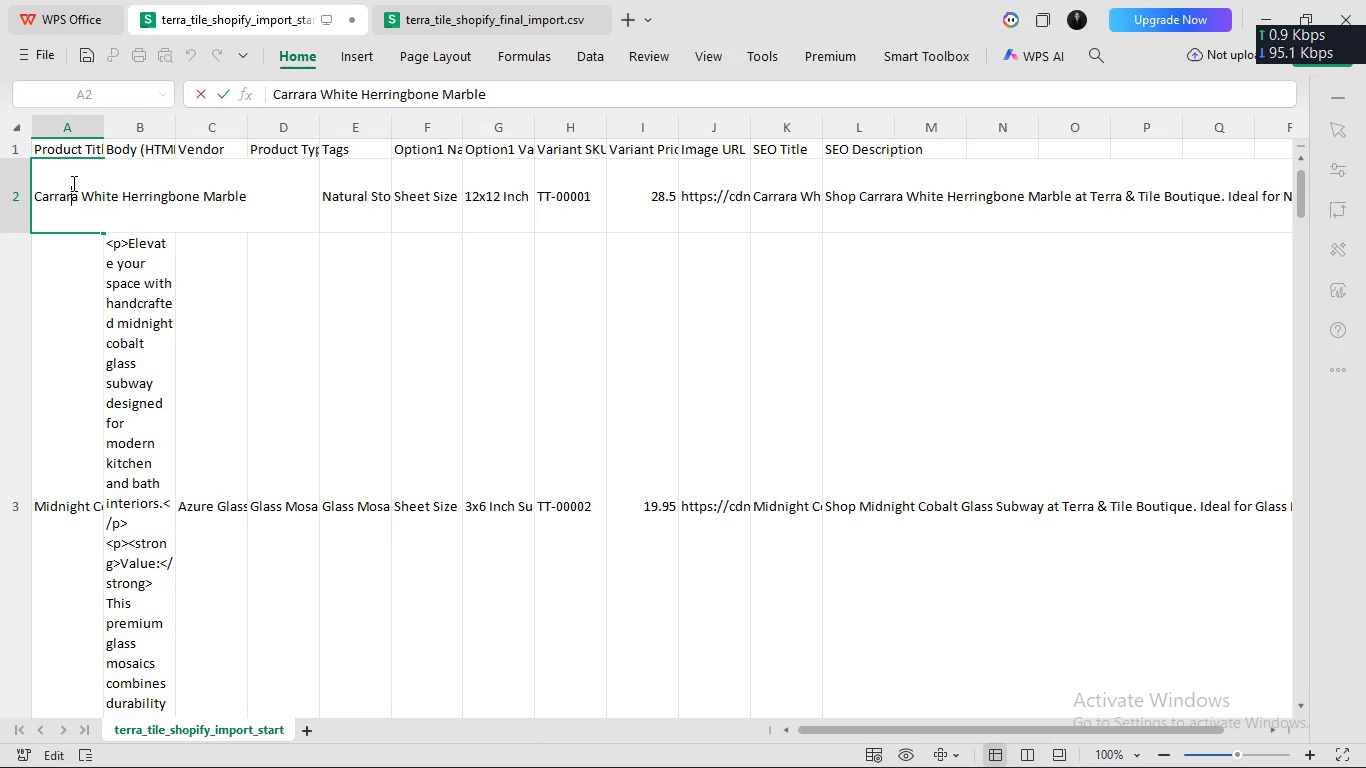 
left_click([531, 0])
 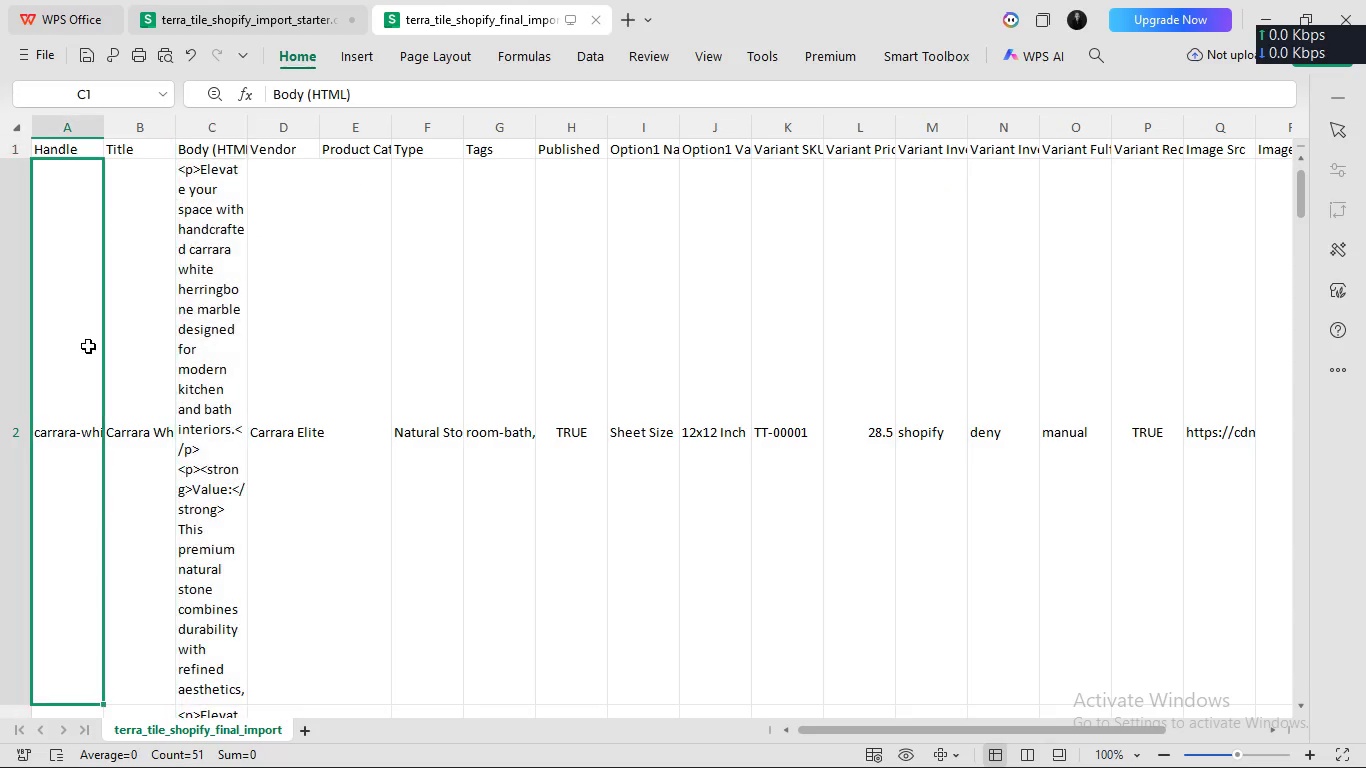 
left_click([88, 345])
 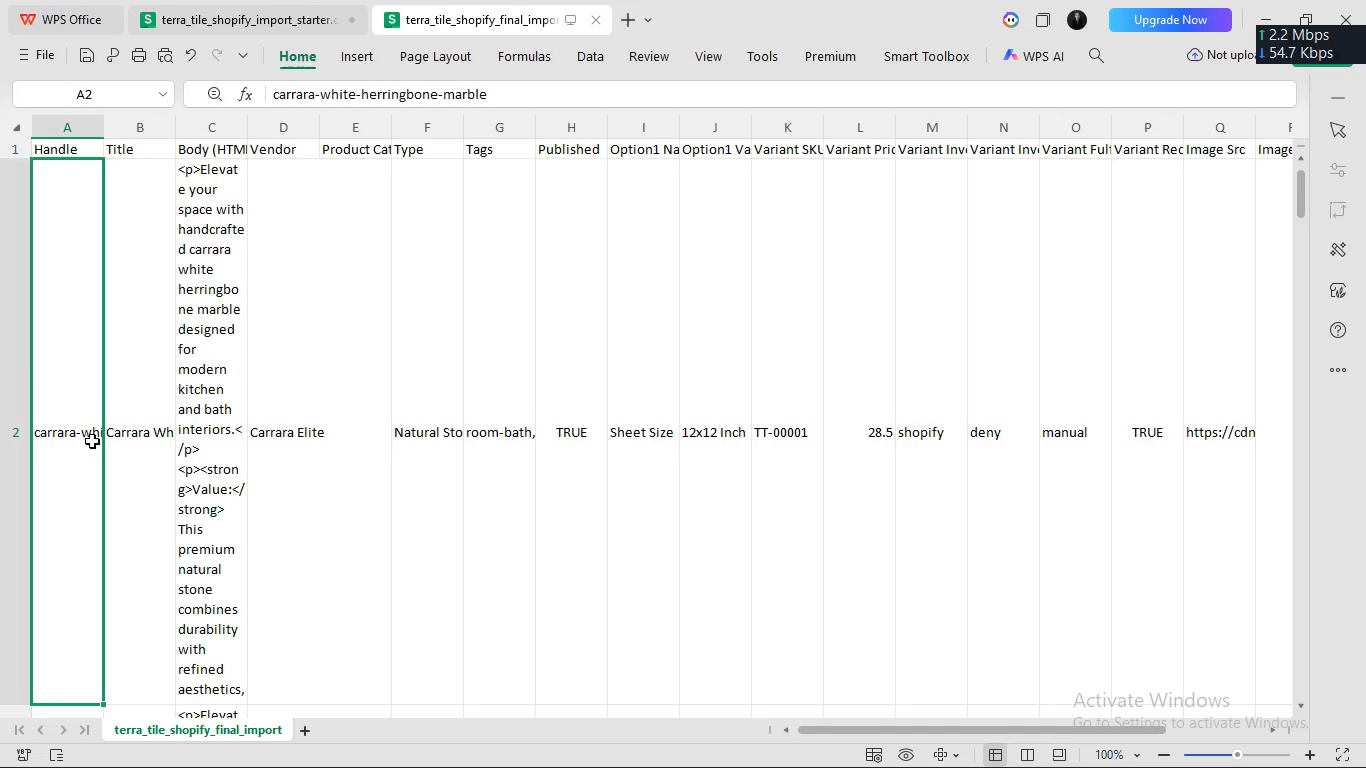 
scroll: coordinate [114, 407], scroll_direction: down, amount: 156.0
 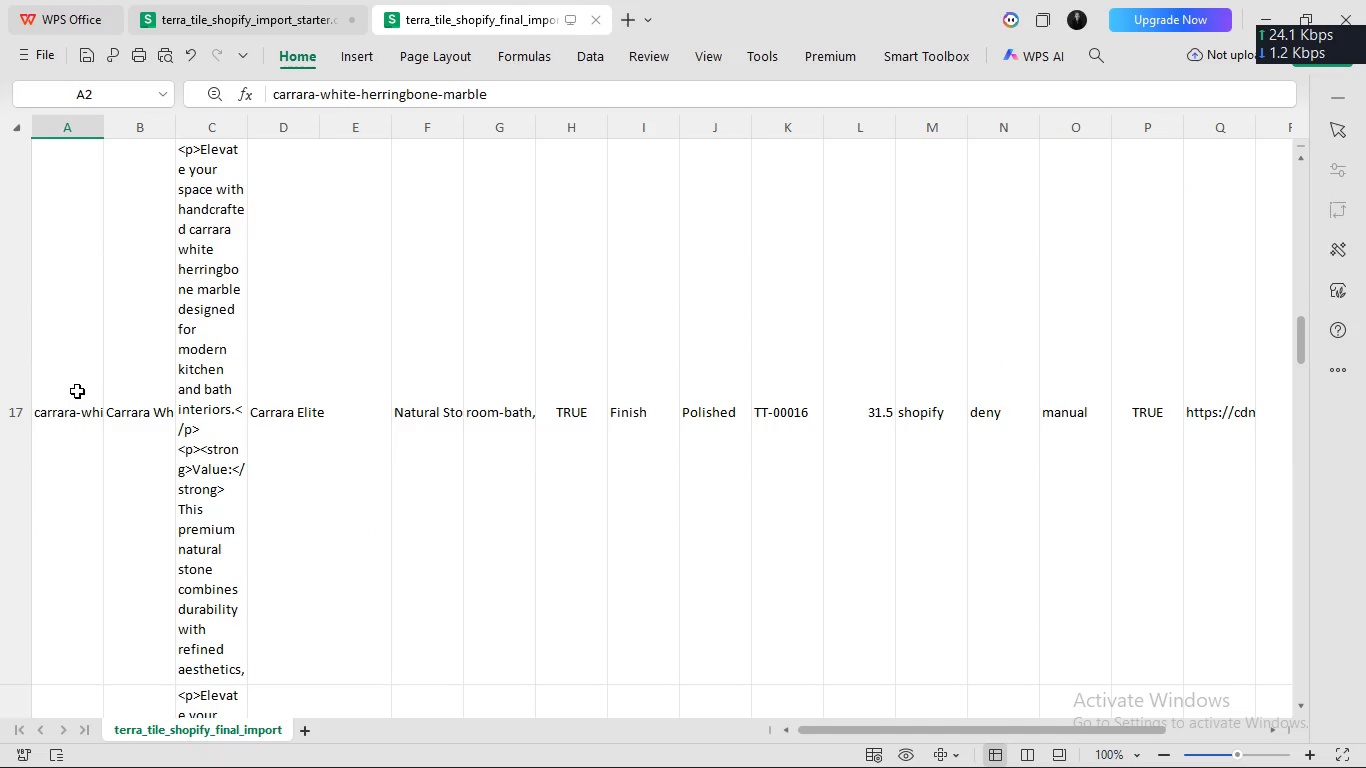 
left_click([77, 390])
 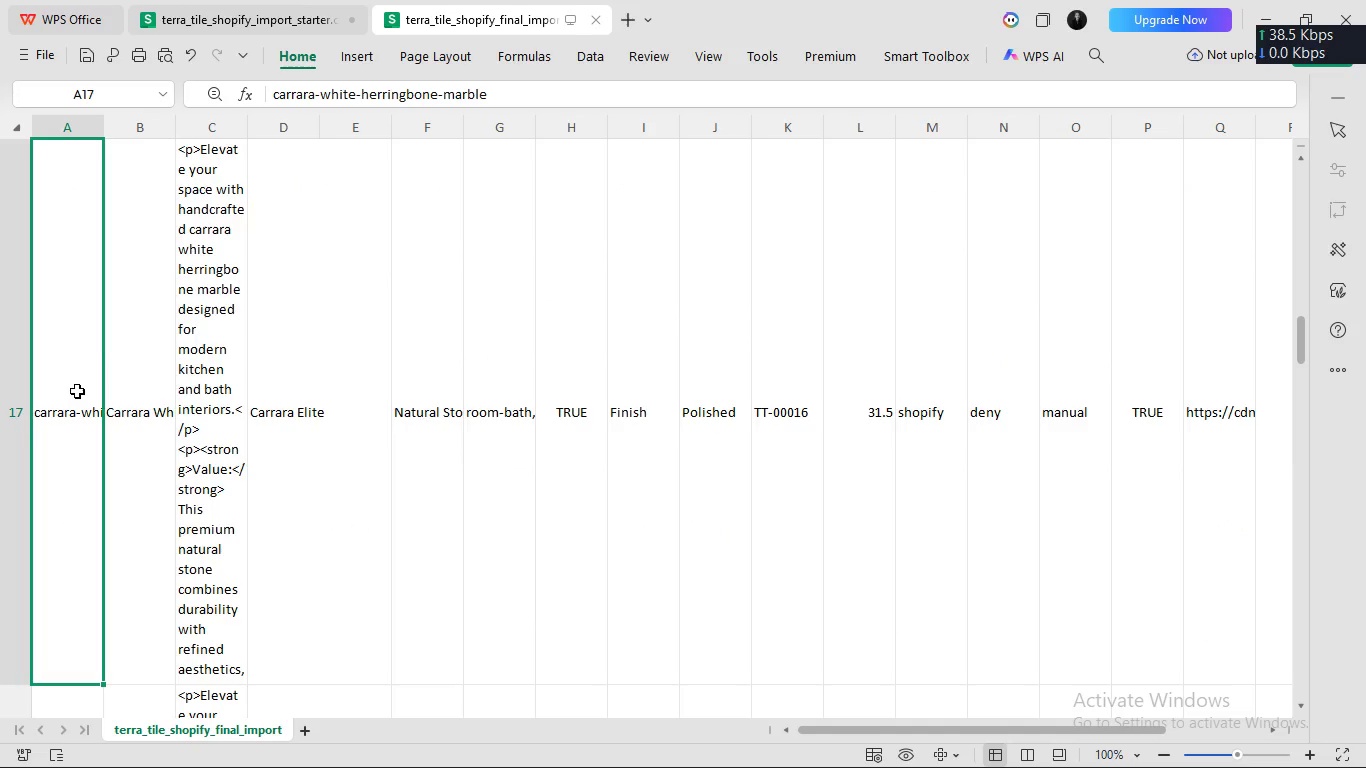 
scroll: coordinate [77, 390], scroll_direction: down, amount: 61.0
 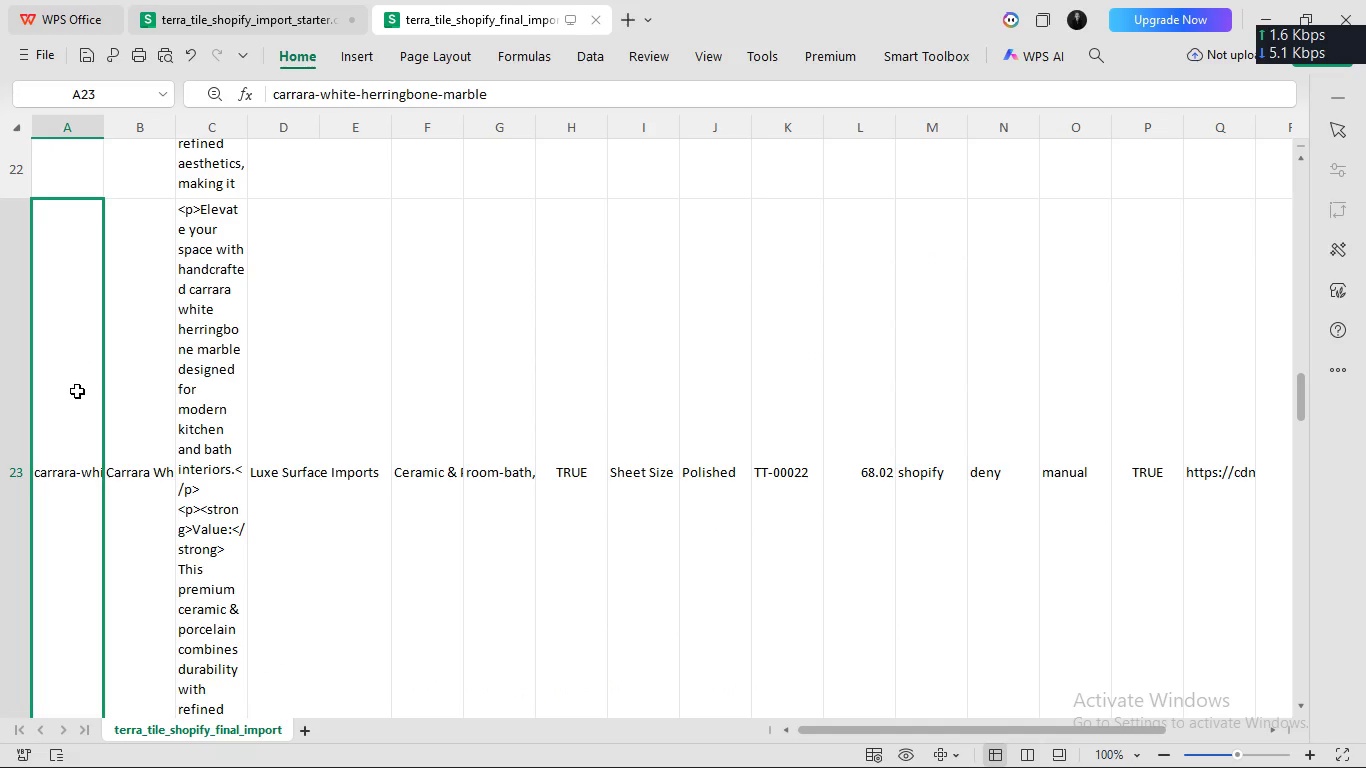 
left_click([77, 390])
 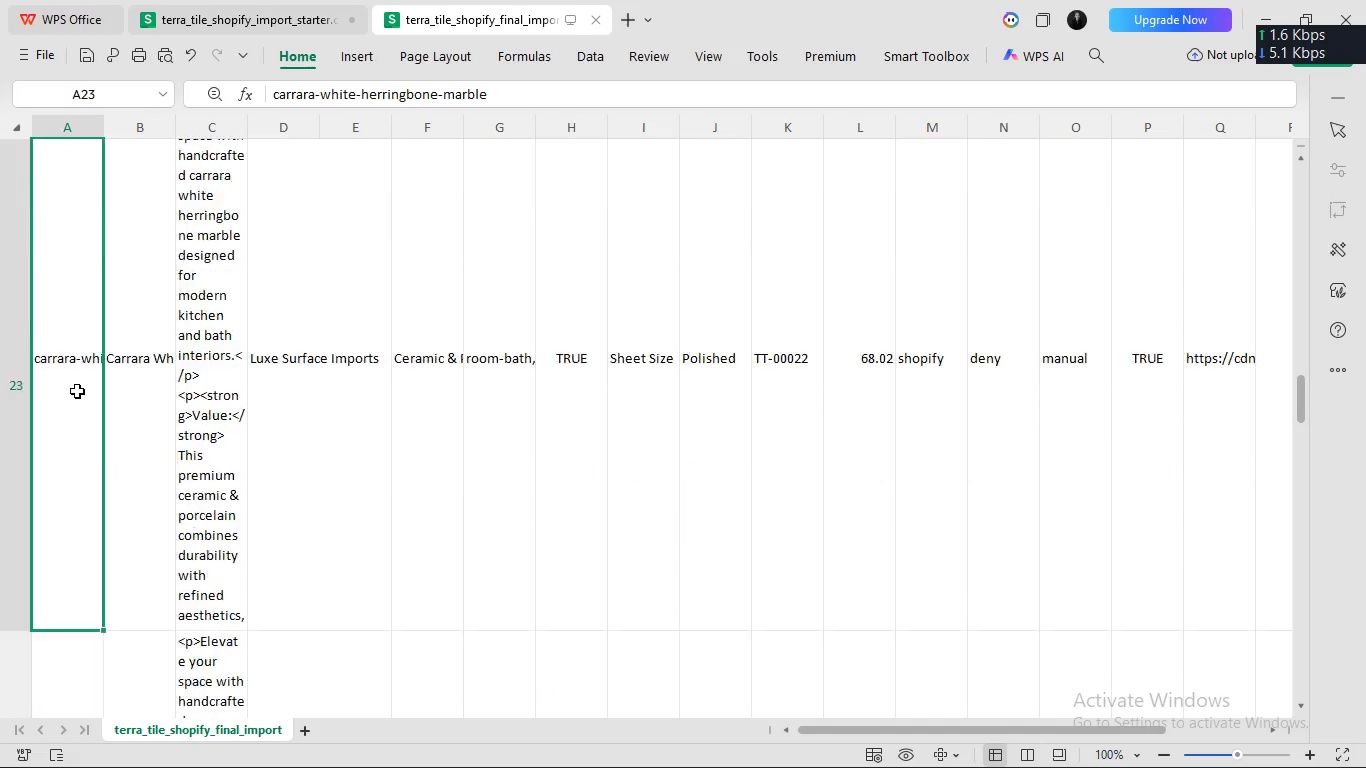 
scroll: coordinate [77, 390], scroll_direction: down, amount: 6.0
 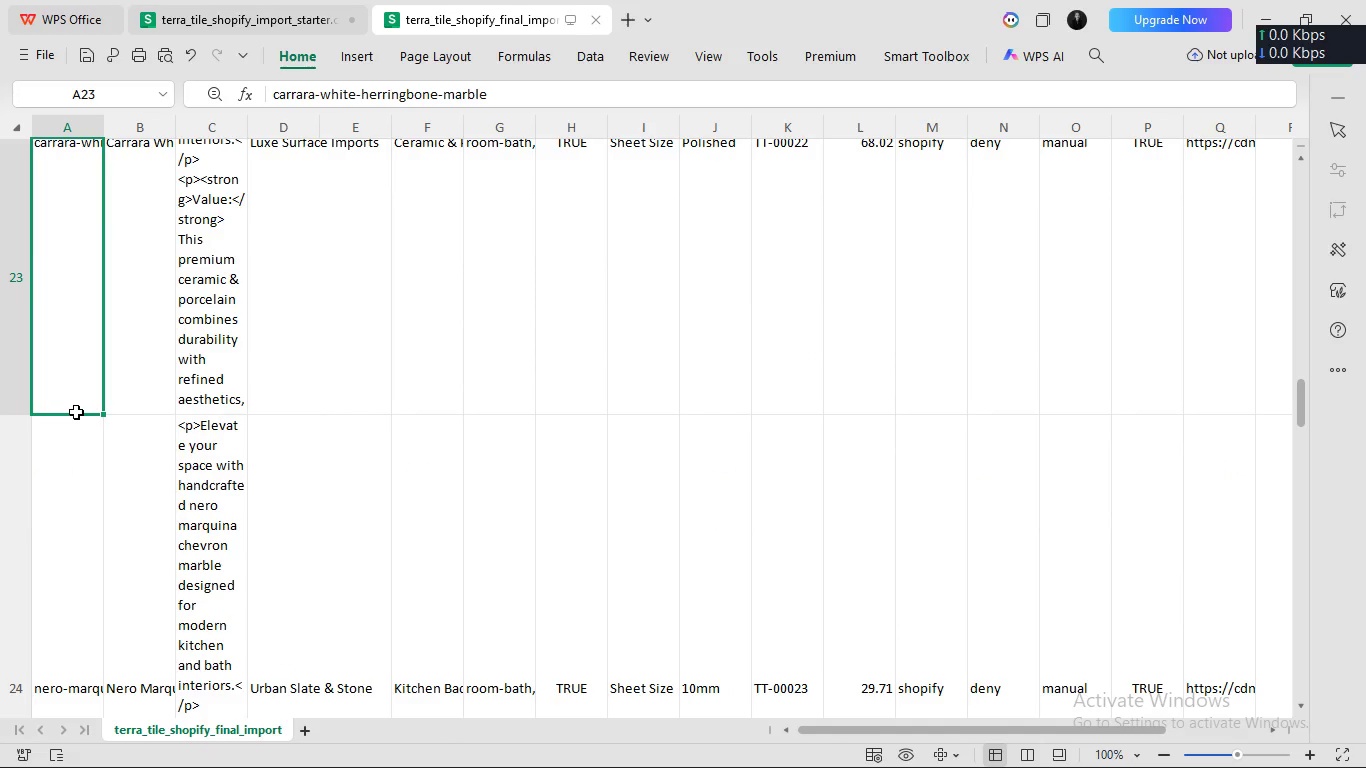 
scroll: coordinate [77, 409], scroll_direction: up, amount: 14.0
 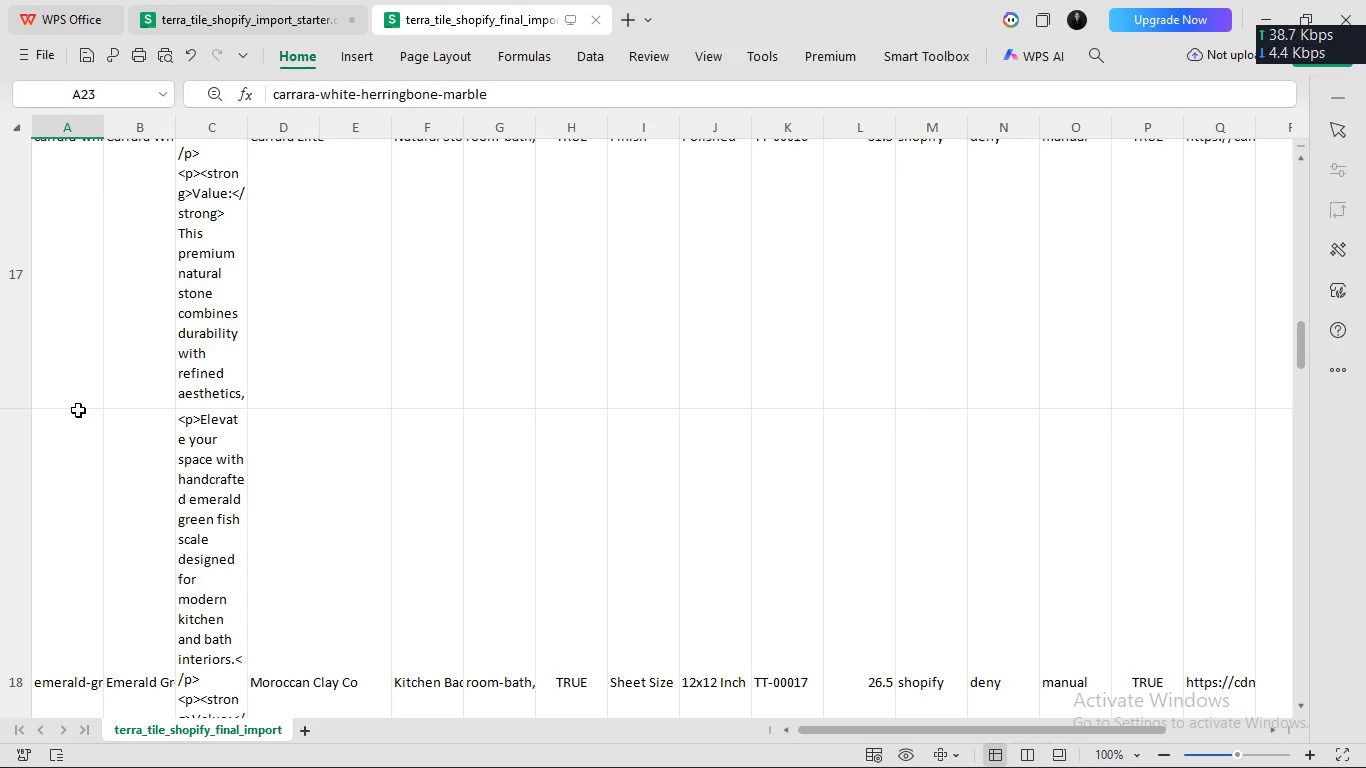 
wait(82.19)
 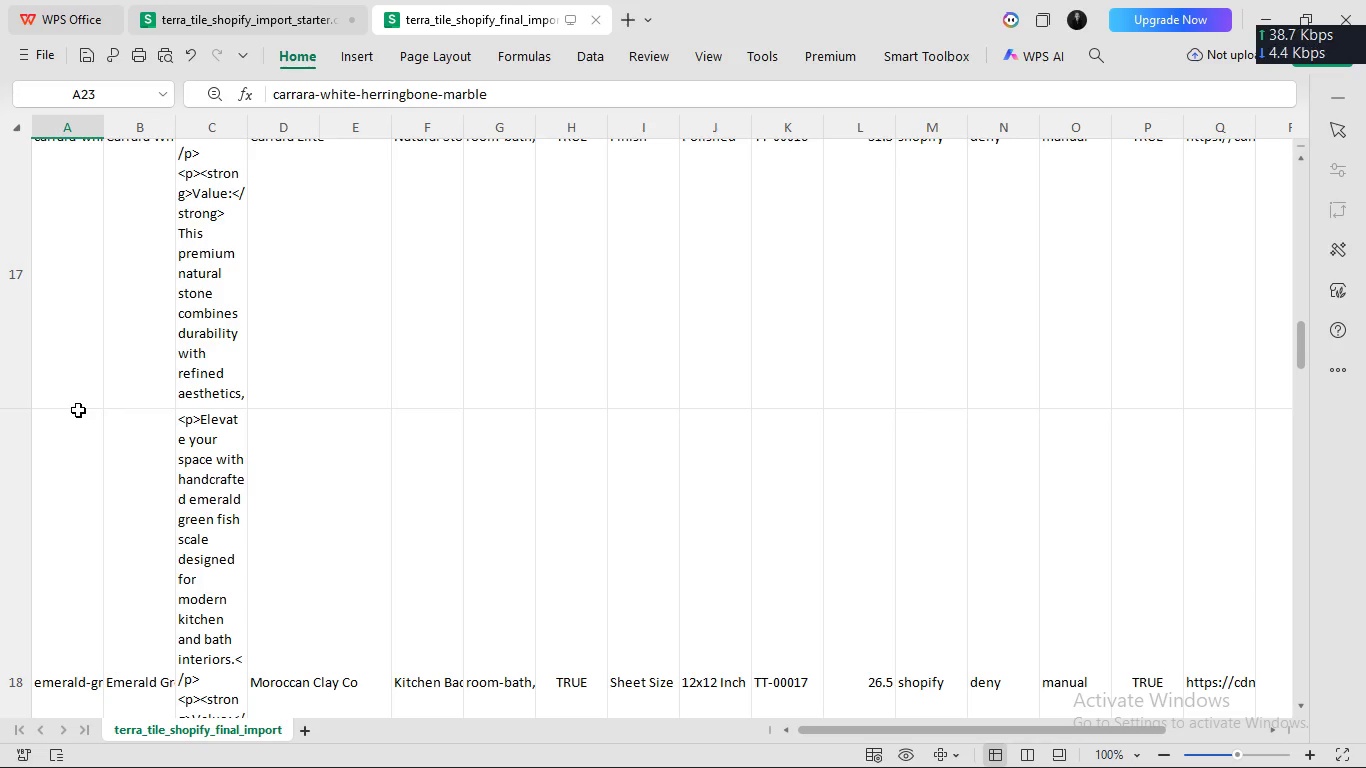 
scroll: coordinate [155, 109], scroll_direction: down, amount: 6.0
 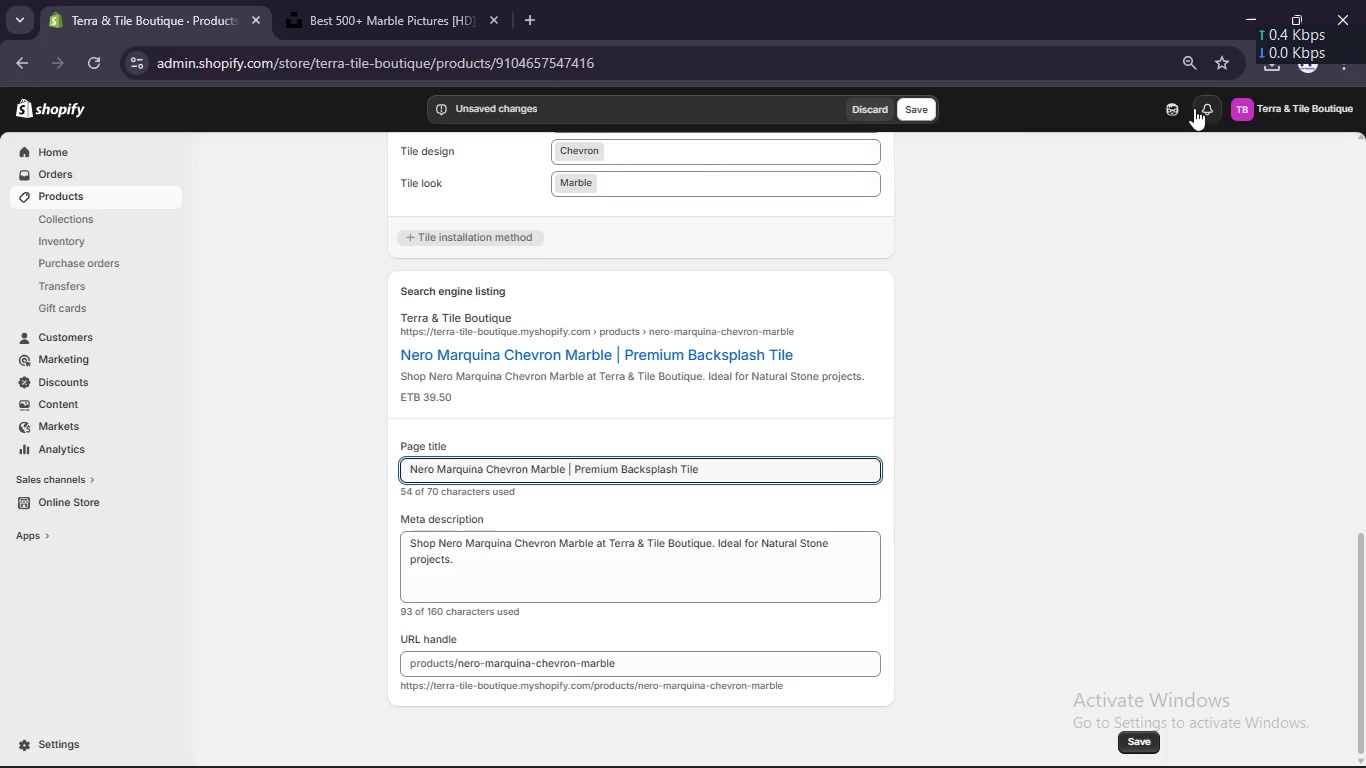 
wait(5.78)
 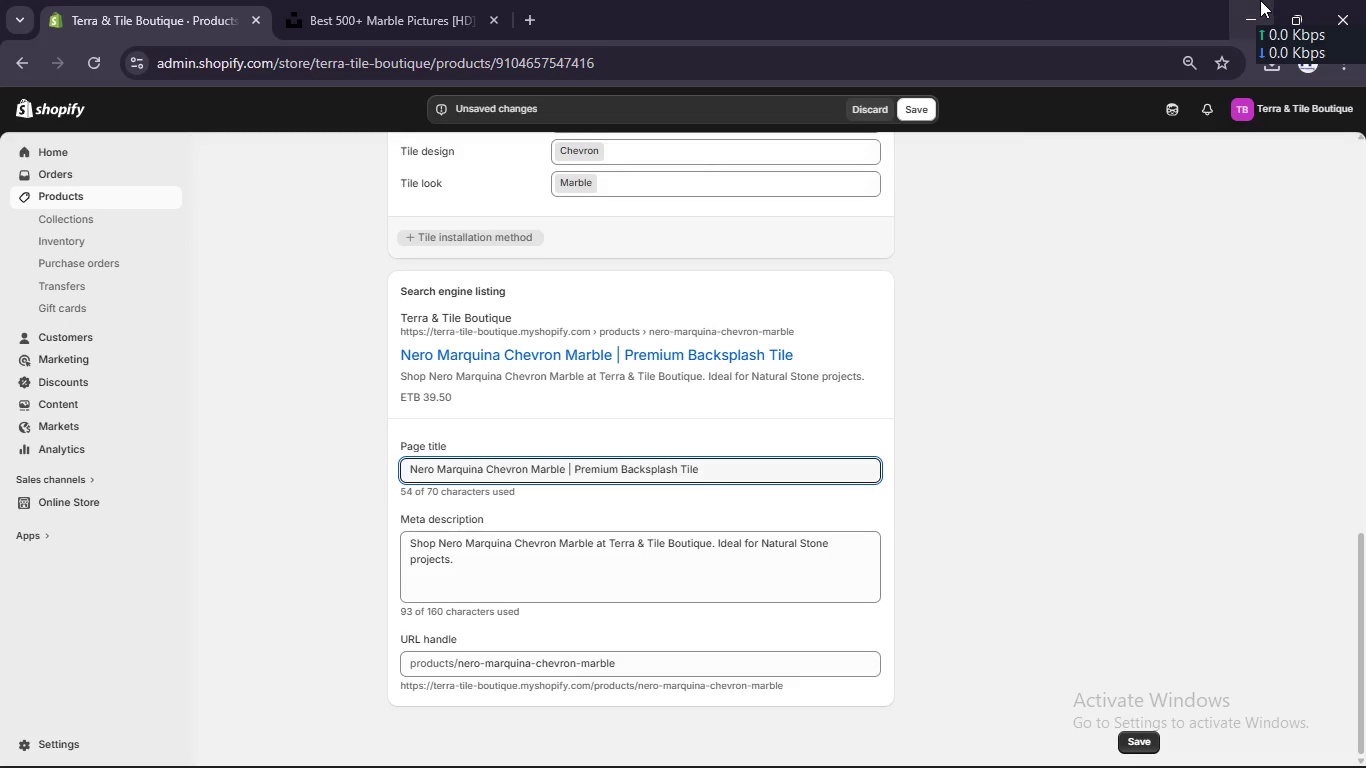 
scroll: coordinate [967, 572], scroll_direction: up, amount: 2.0
 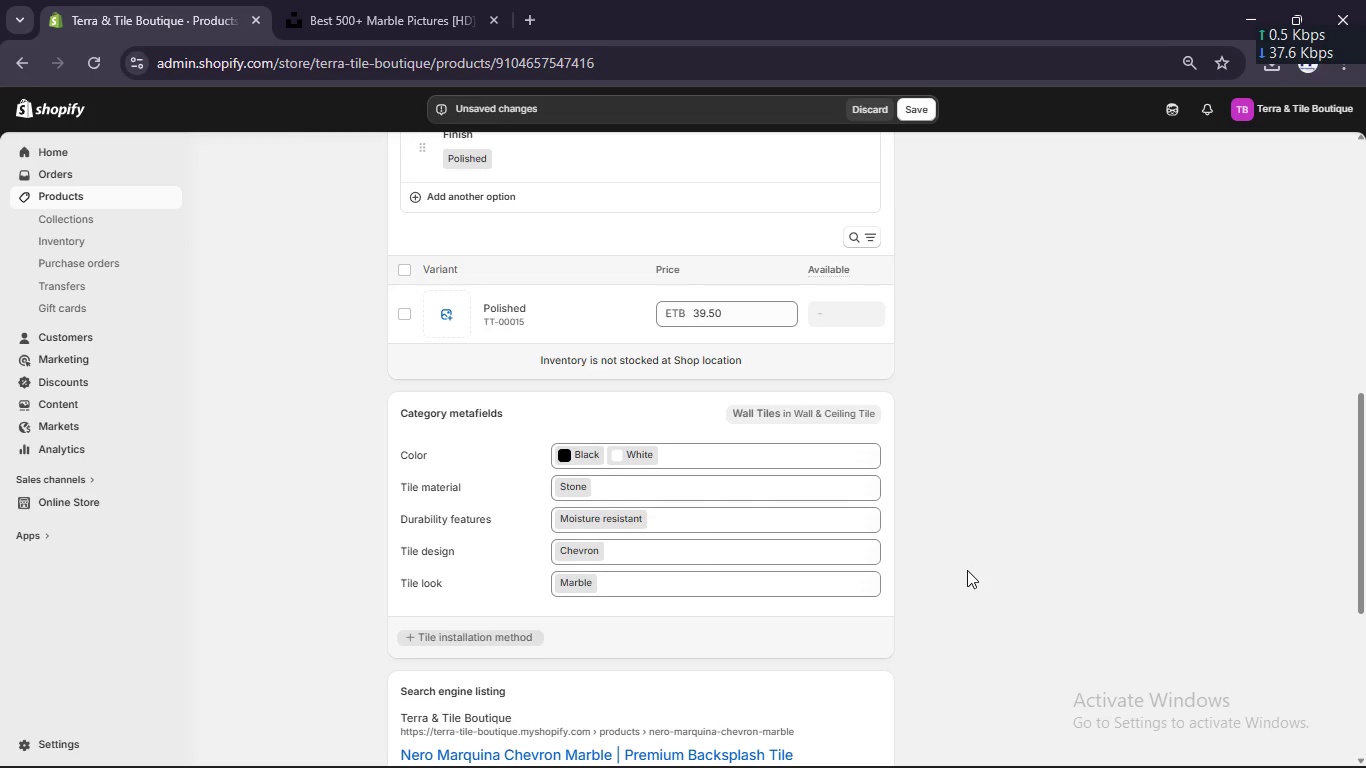 
wait(30.28)
 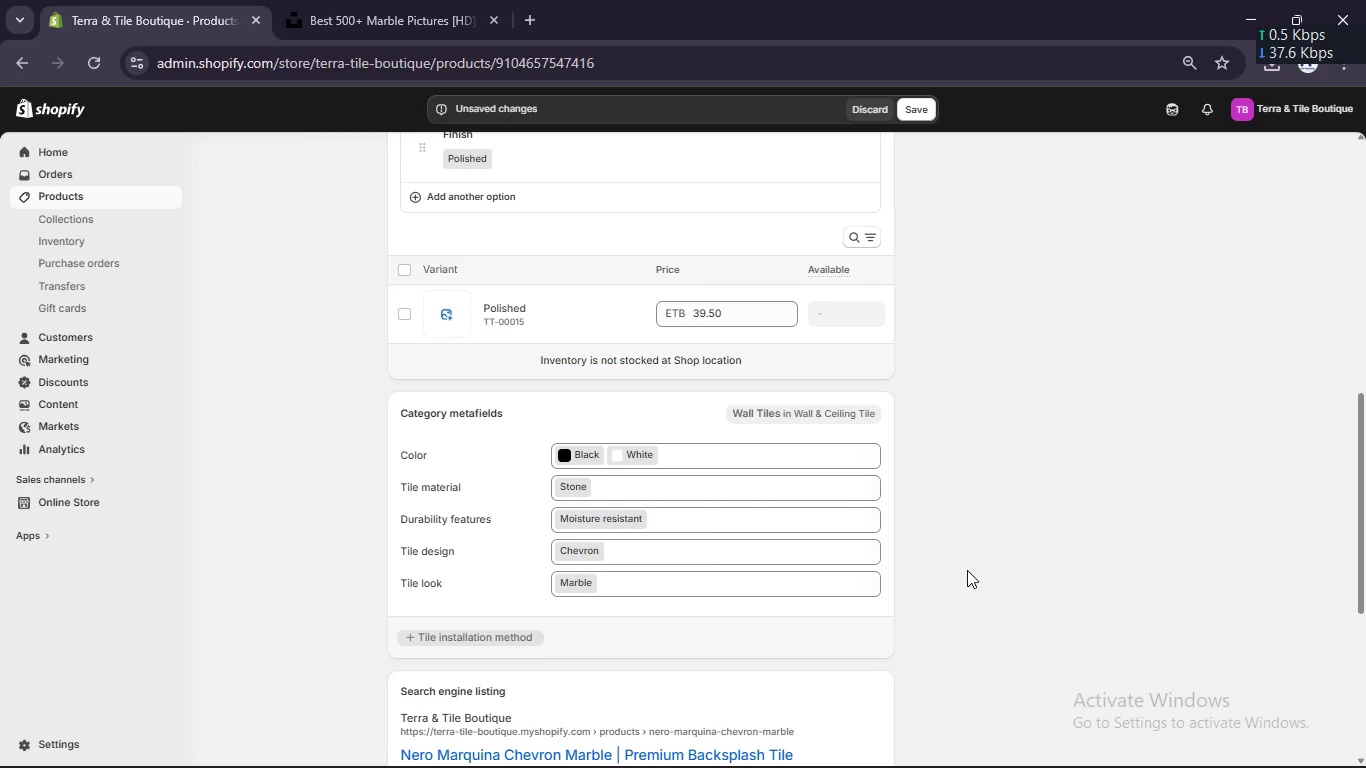 
scroll: coordinate [946, 555], scroll_direction: up, amount: 2.0
 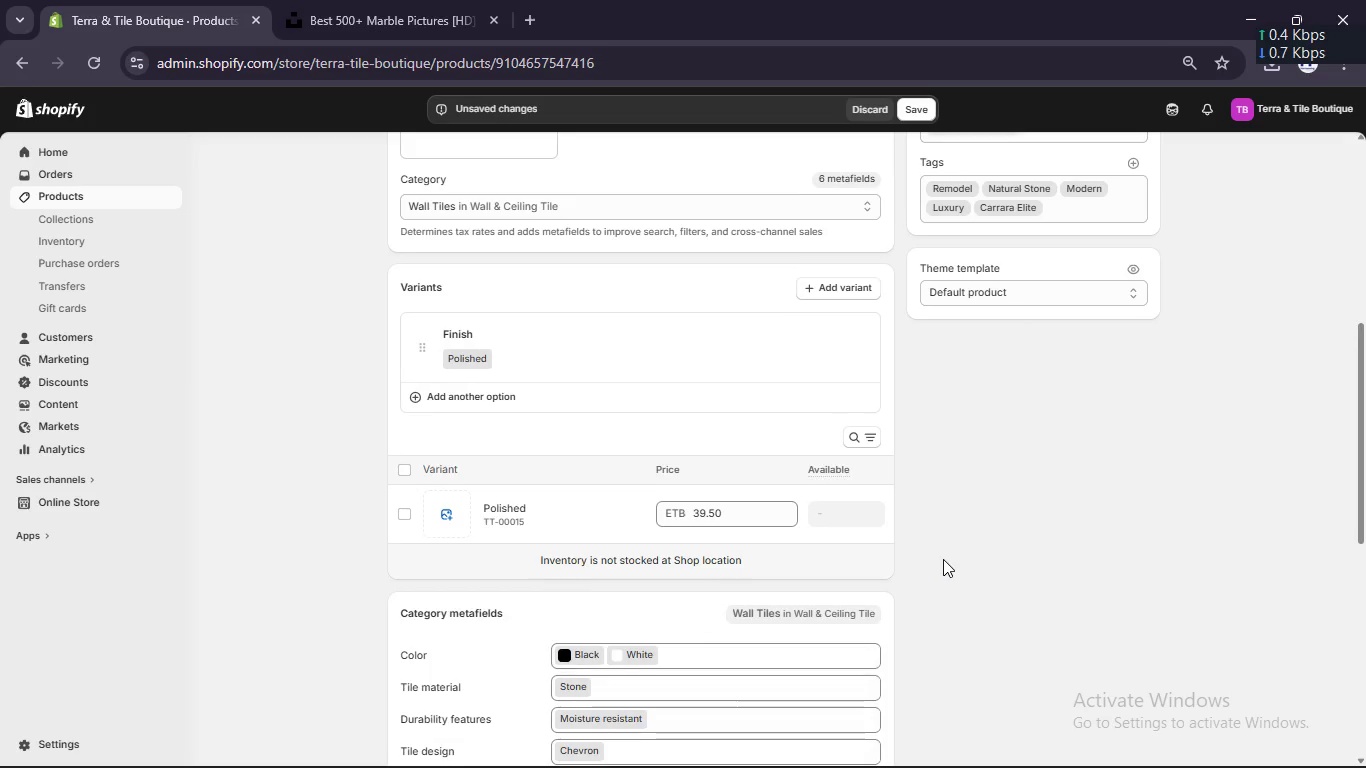 
scroll: coordinate [943, 559], scroll_direction: down, amount: 1.0